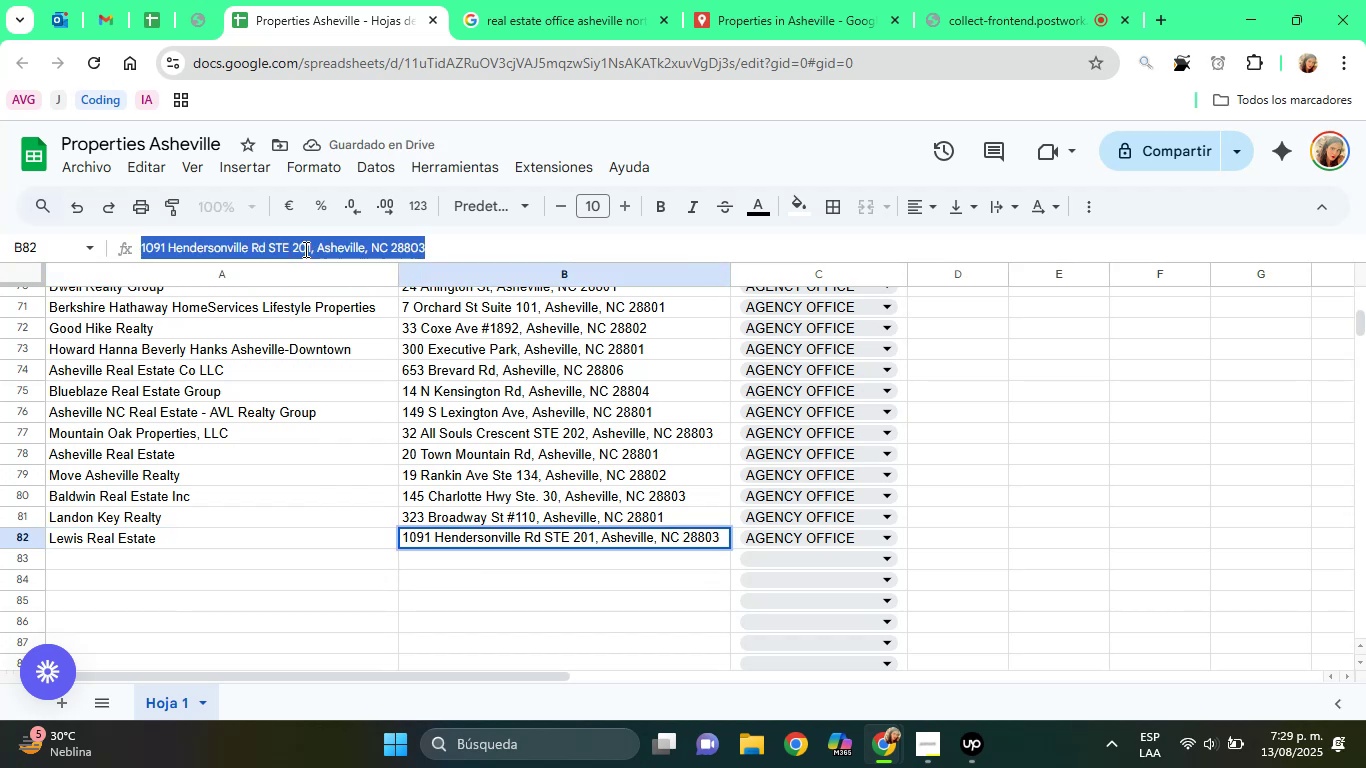 
triple_click([304, 249])
 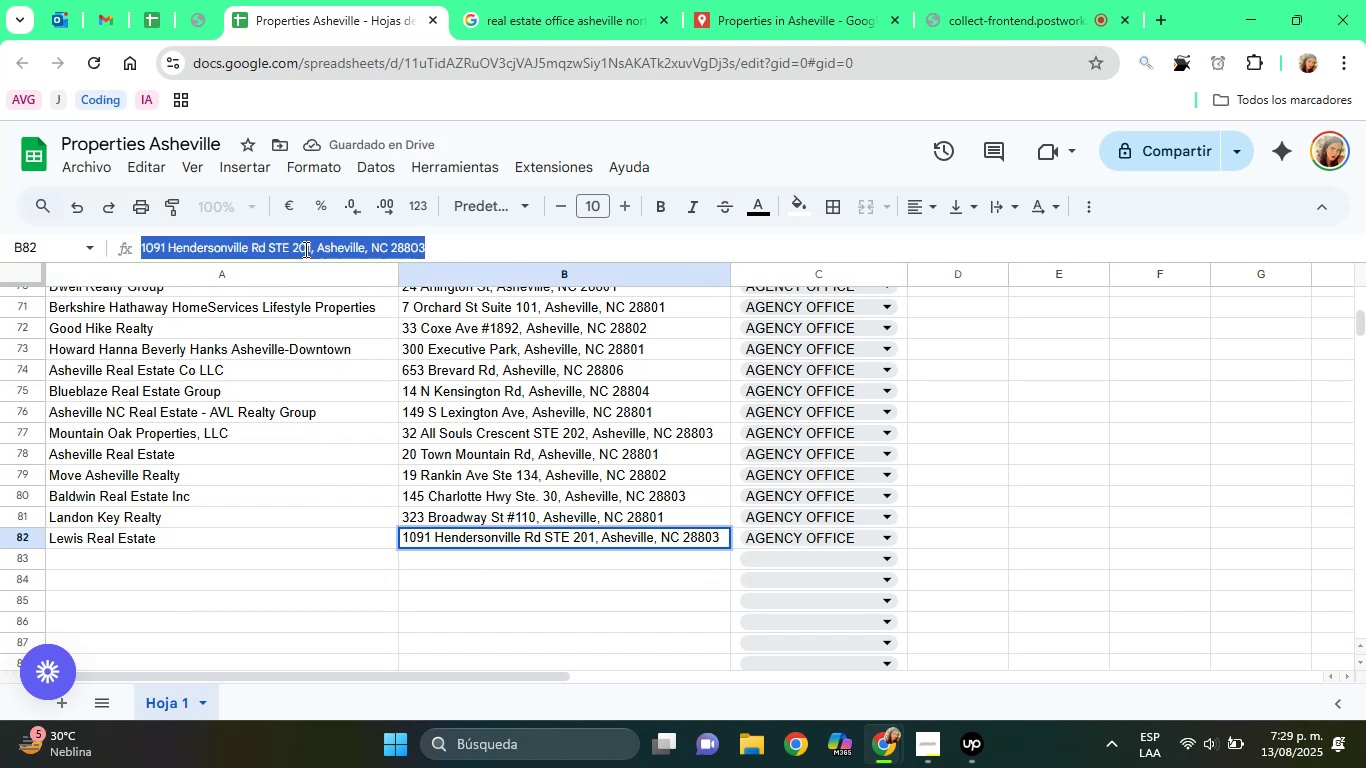 
triple_click([304, 249])
 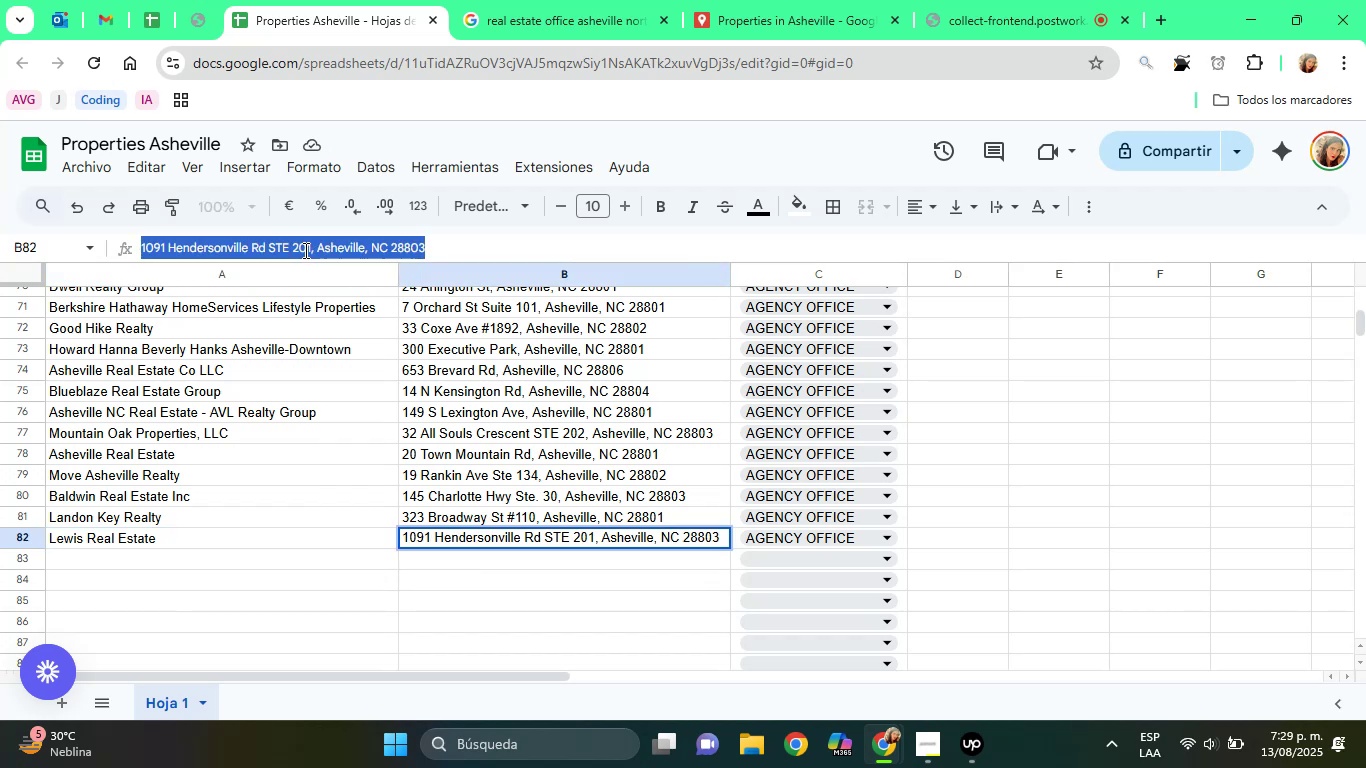 
right_click([304, 250])
 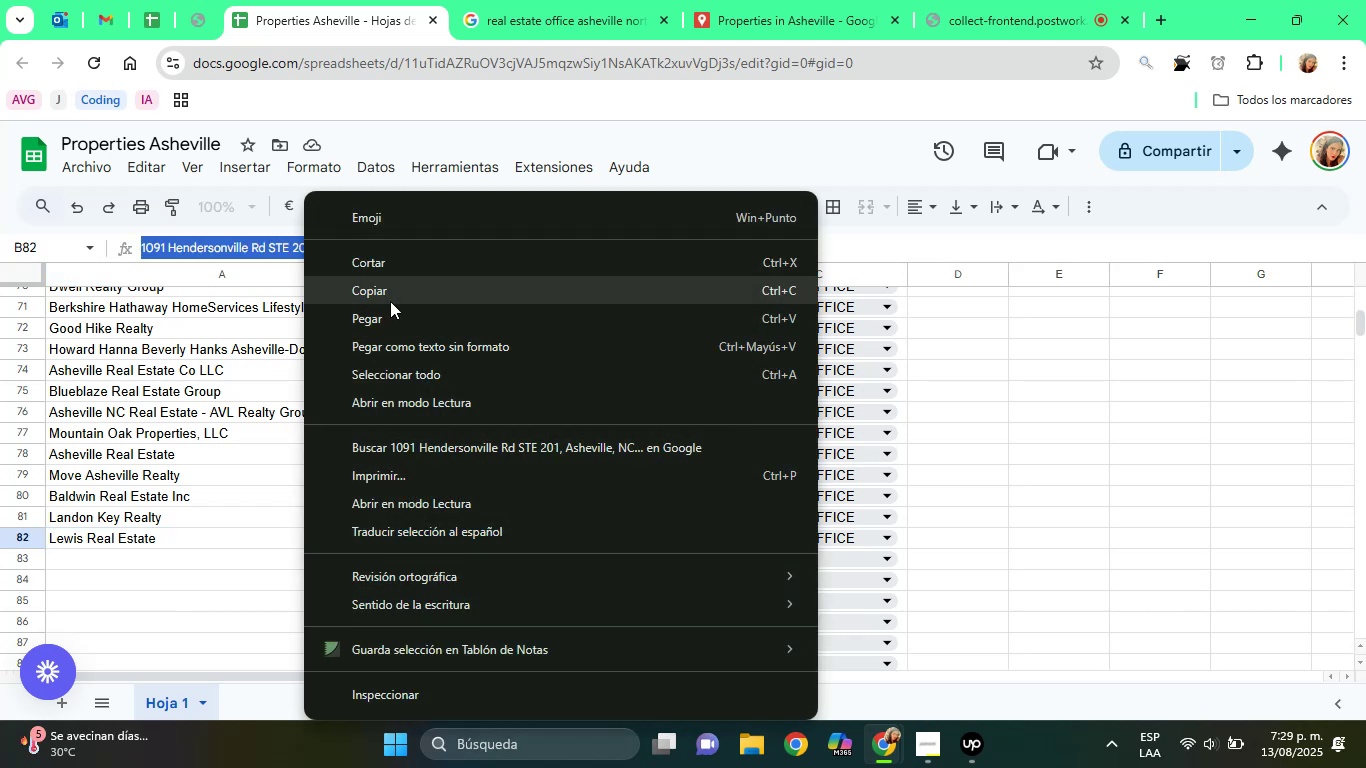 
left_click([390, 301])
 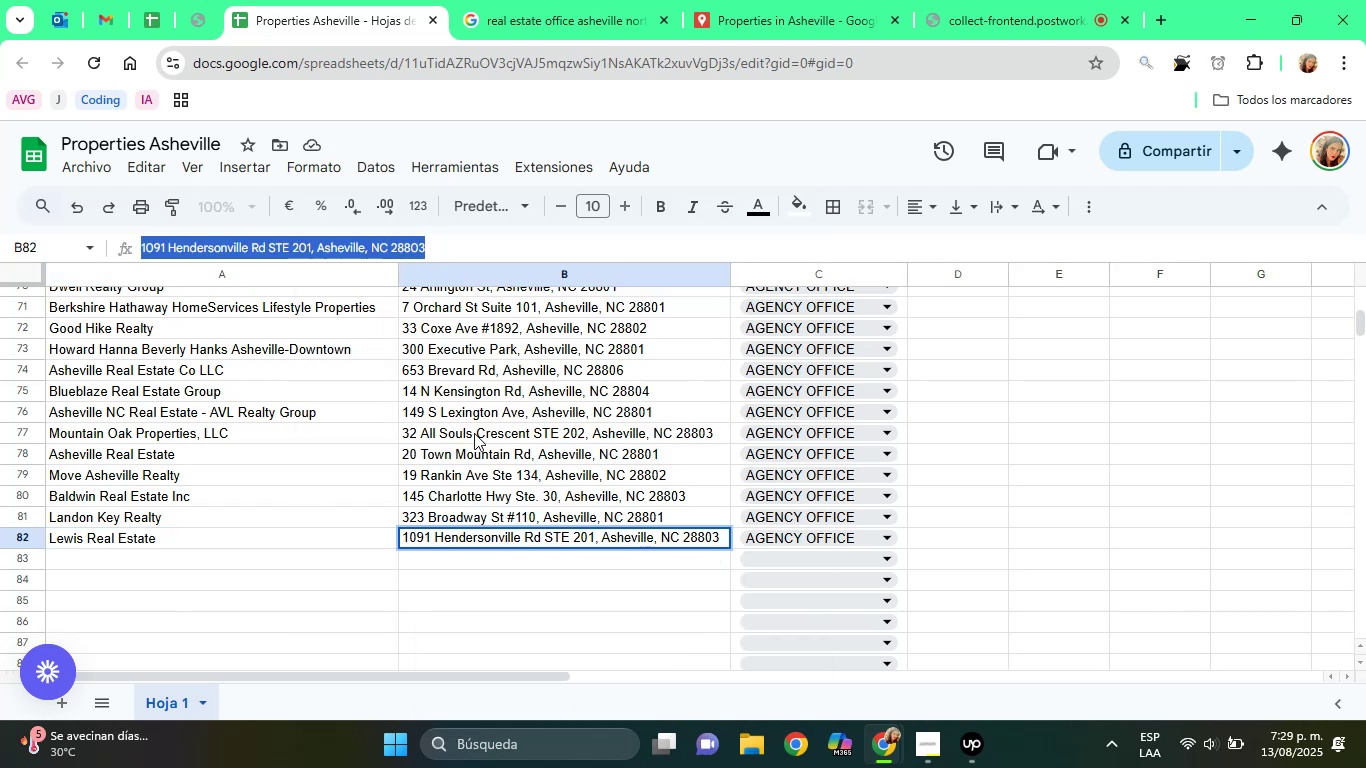 
left_click([839, 0])
 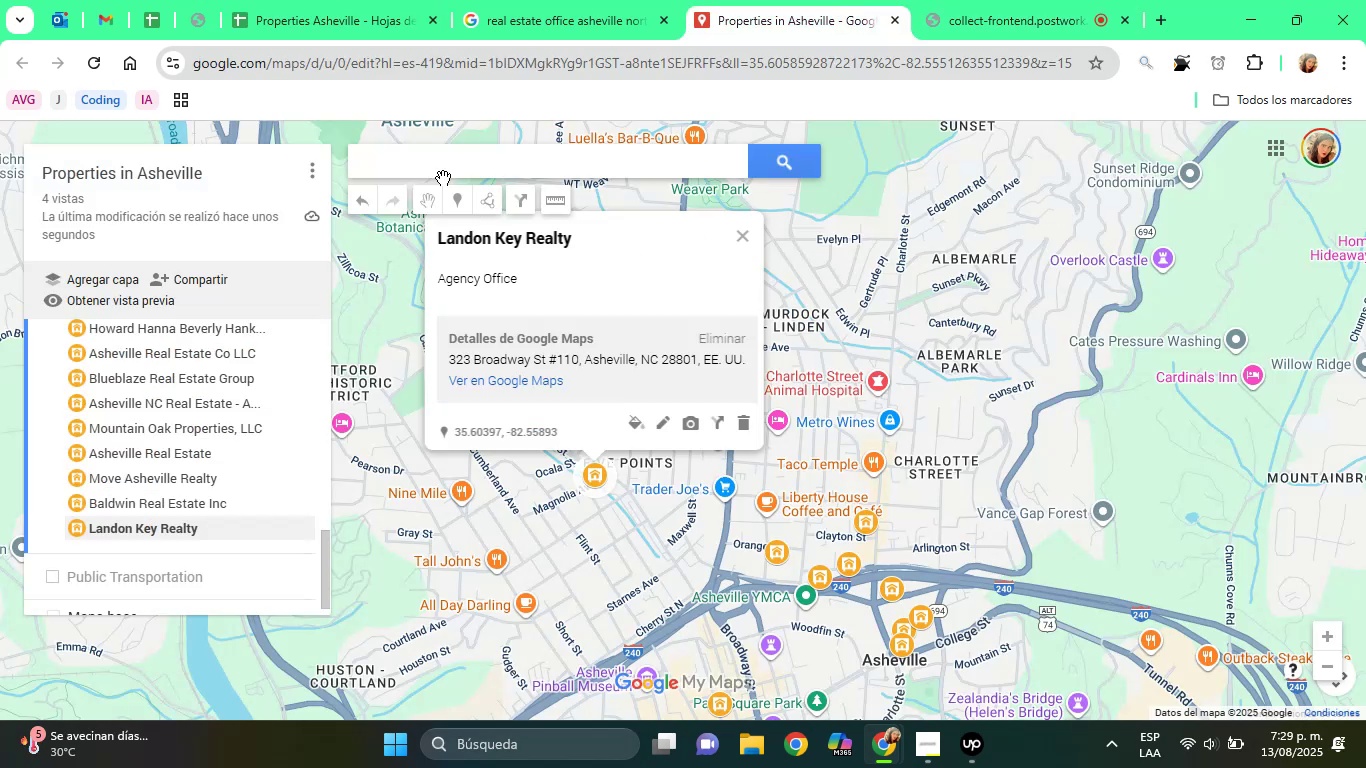 
right_click([439, 175])
 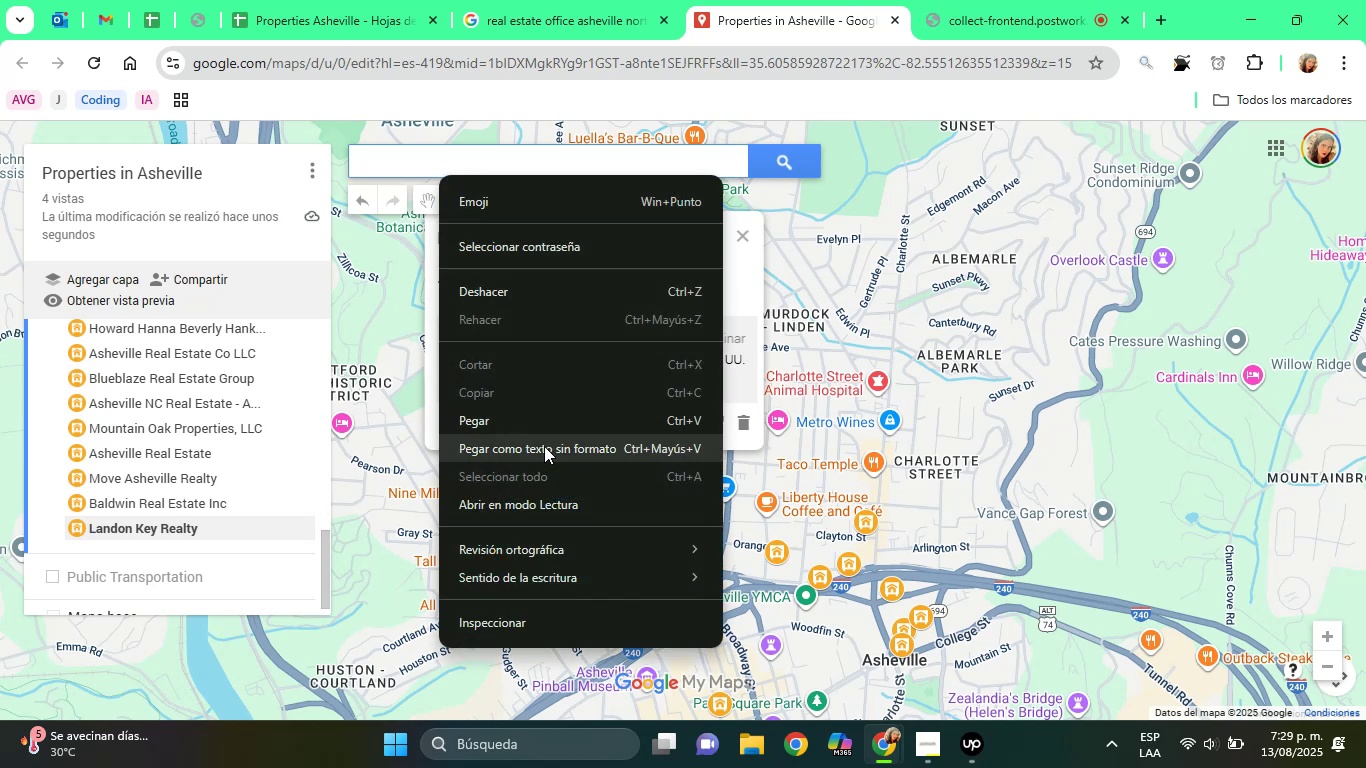 
left_click([533, 417])
 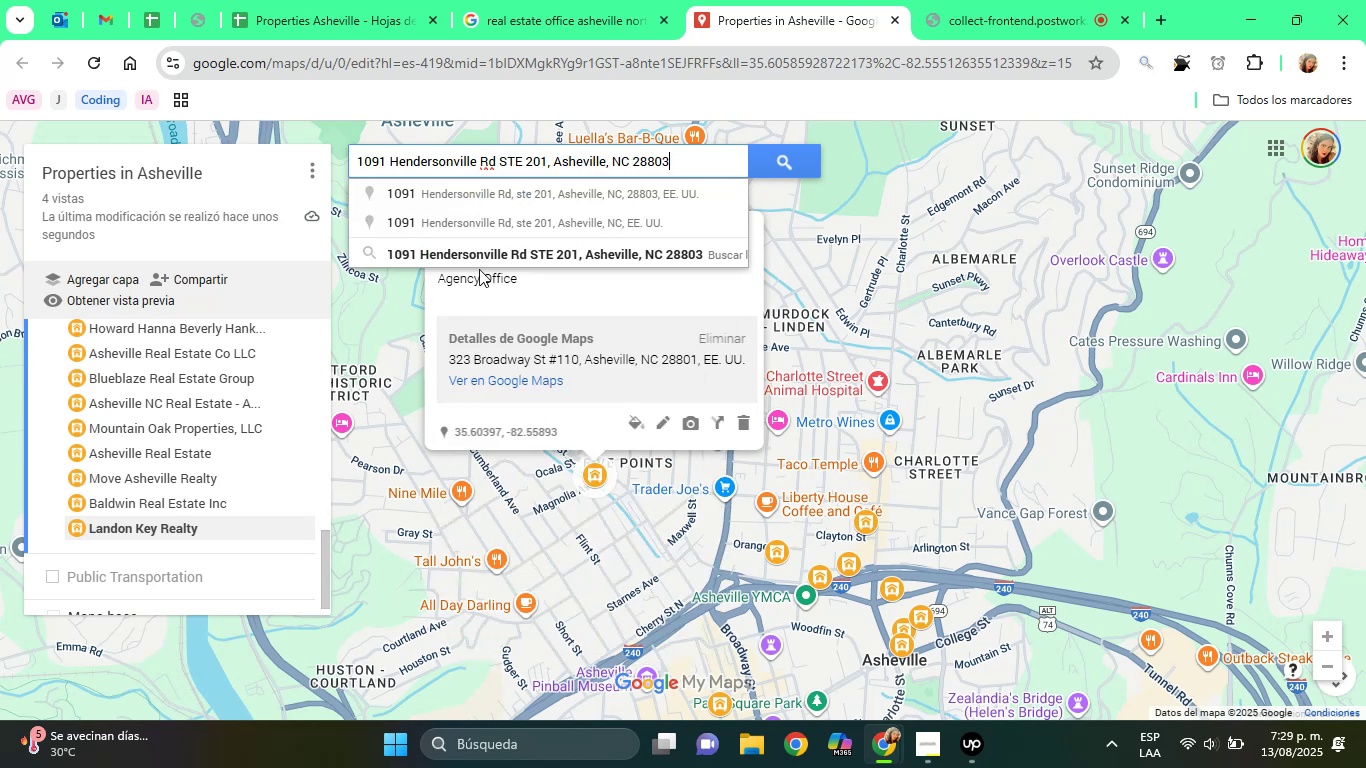 
left_click([468, 257])
 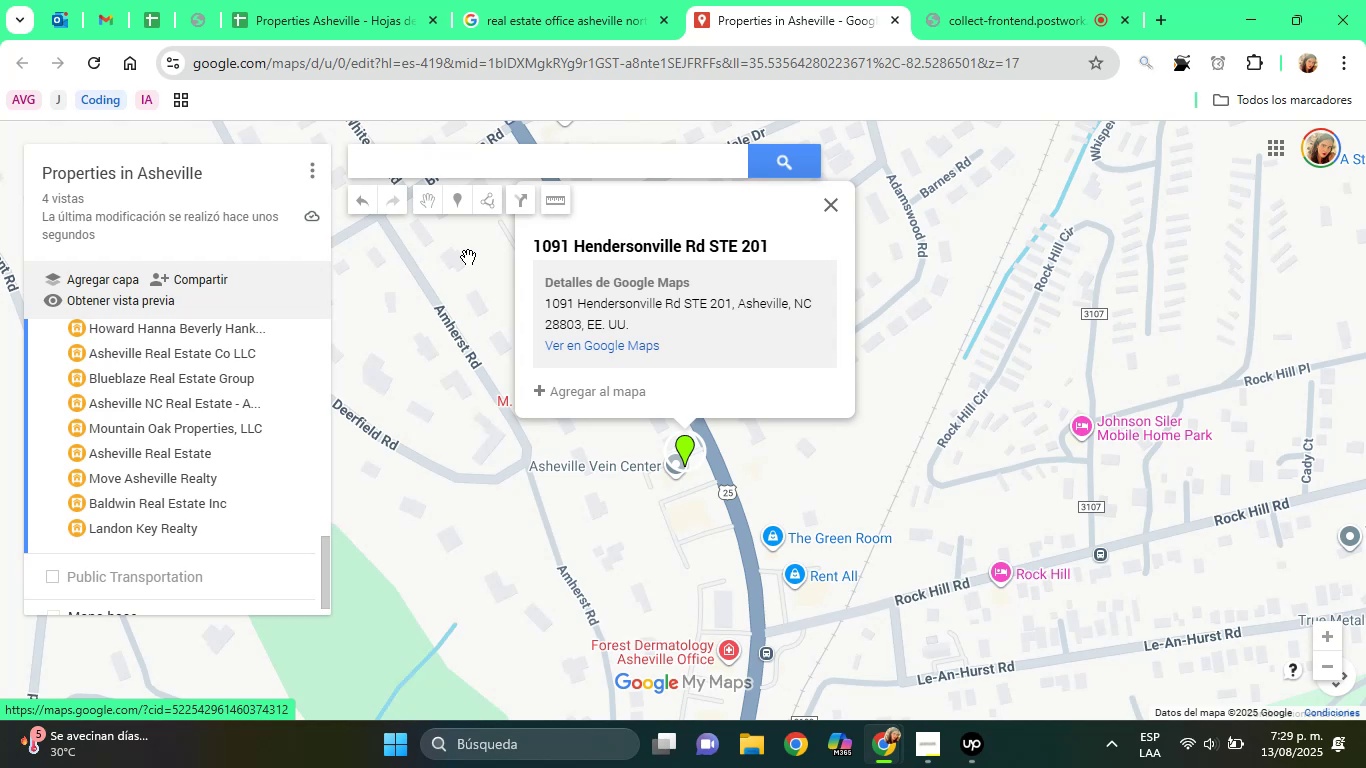 
wait(17.91)
 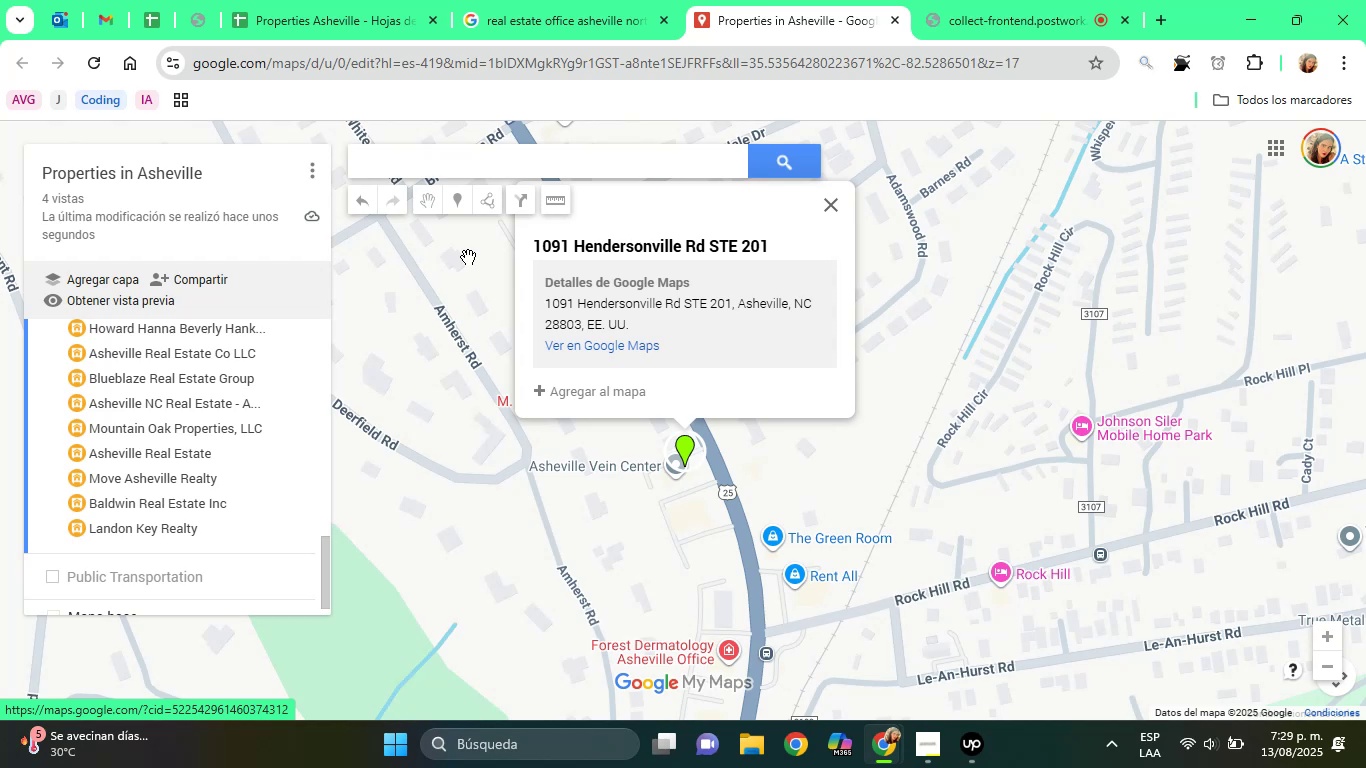 
left_click([739, 398])
 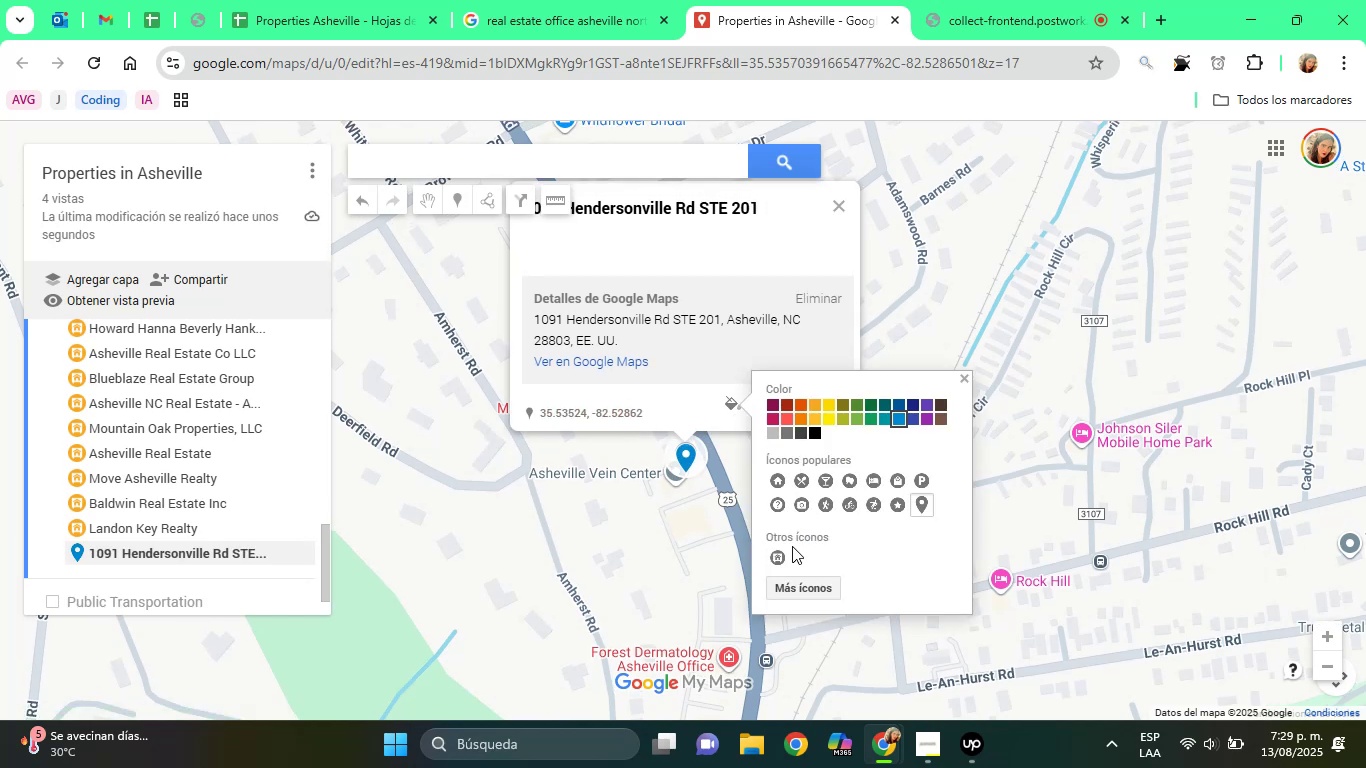 
left_click([776, 554])
 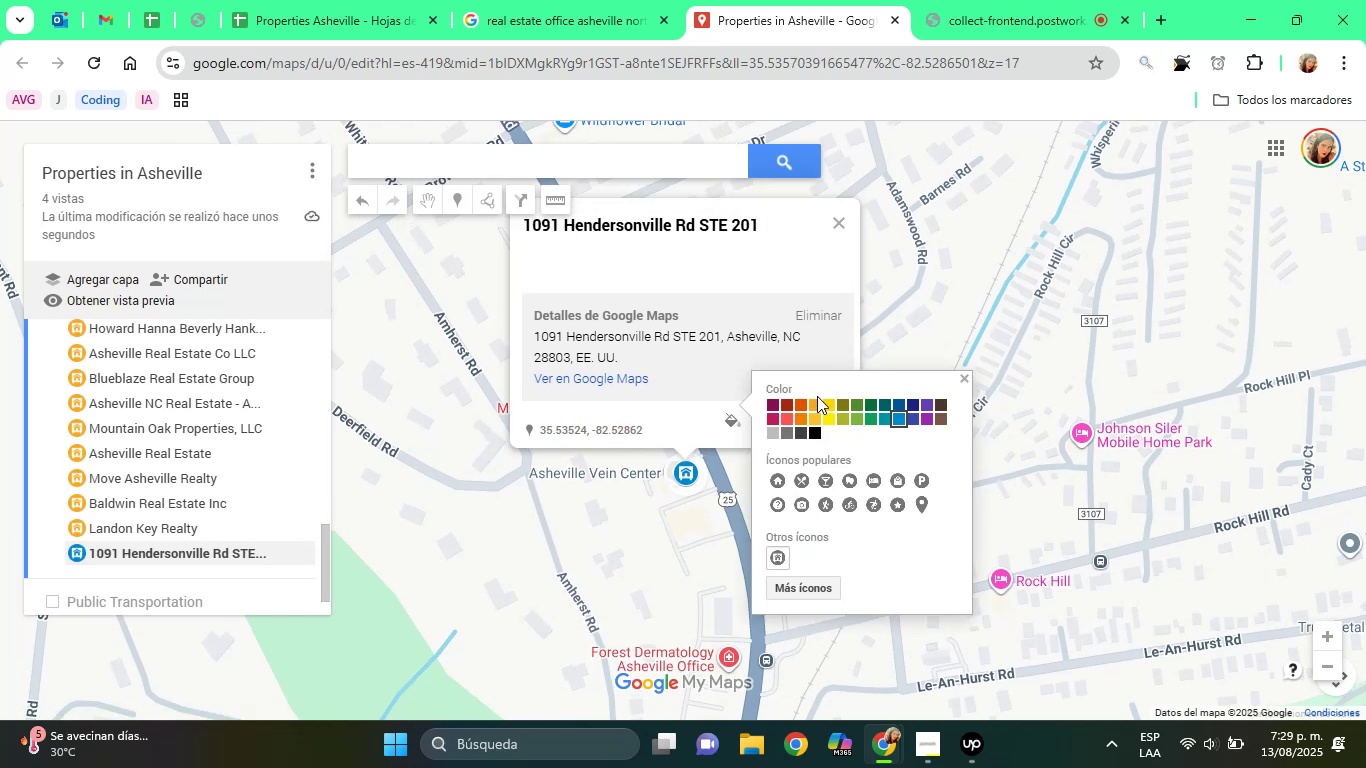 
left_click([817, 402])
 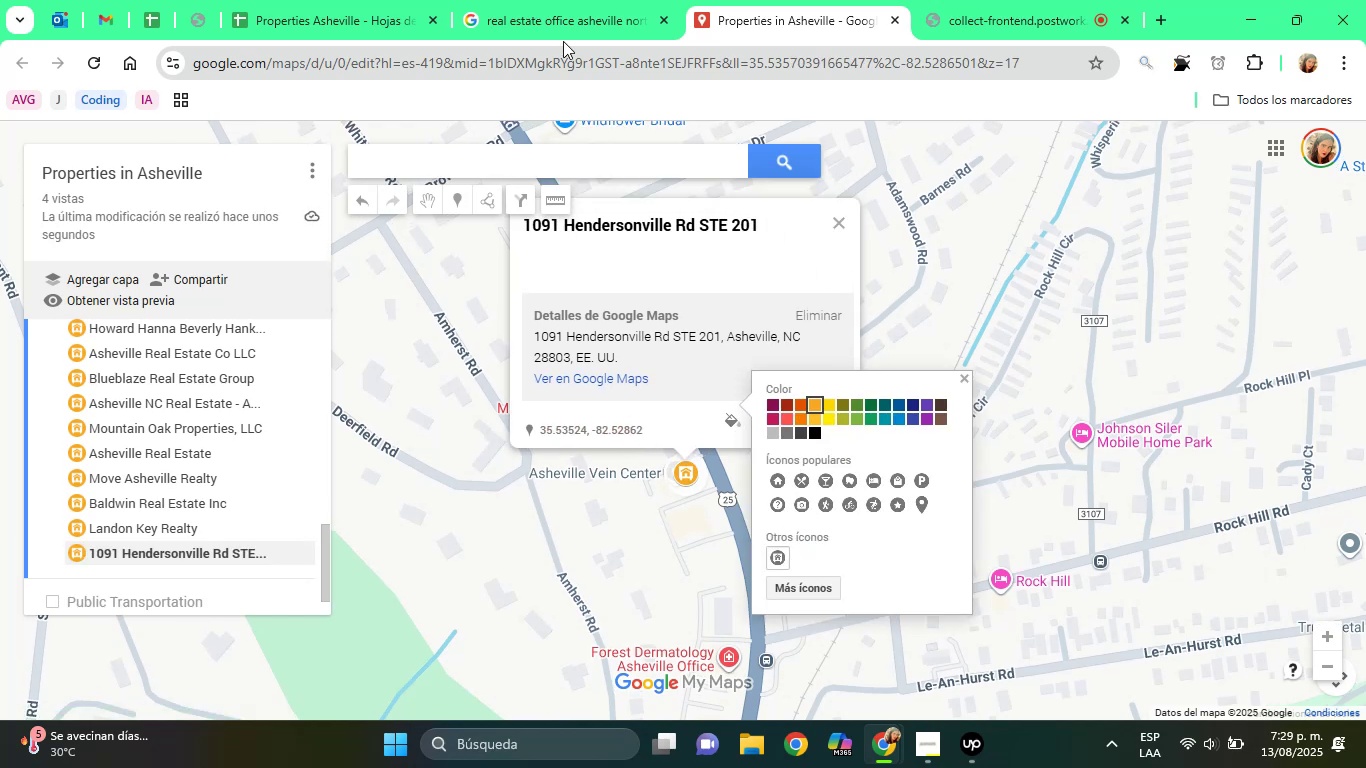 
left_click([350, 0])
 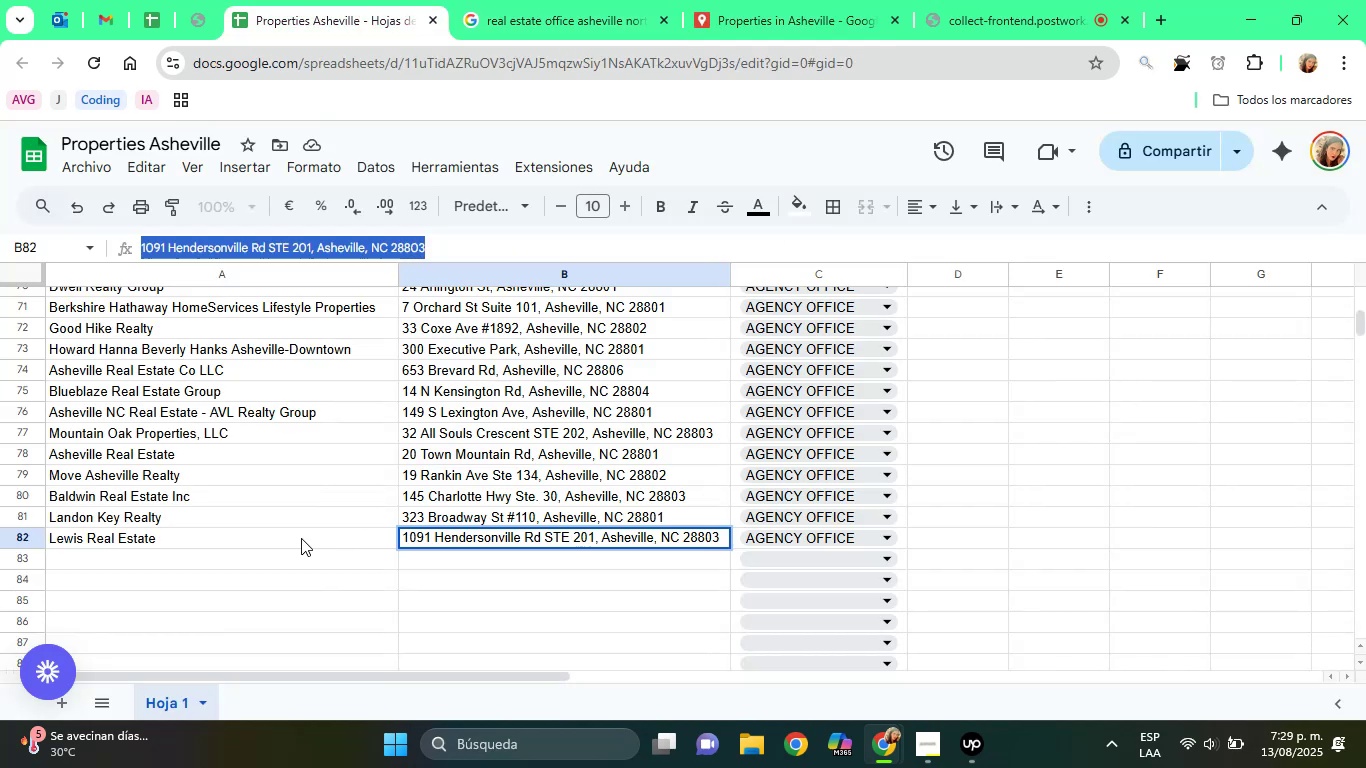 
left_click([285, 532])
 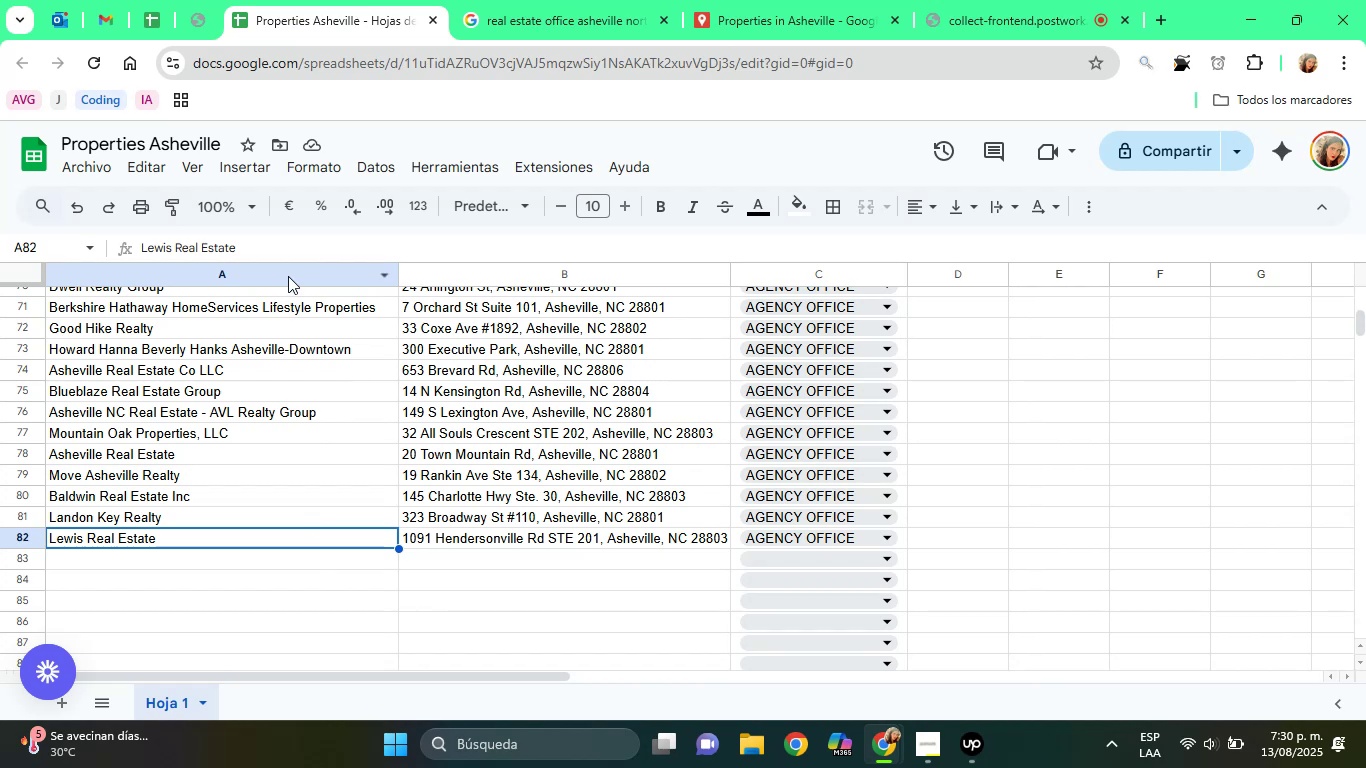 
double_click([241, 252])
 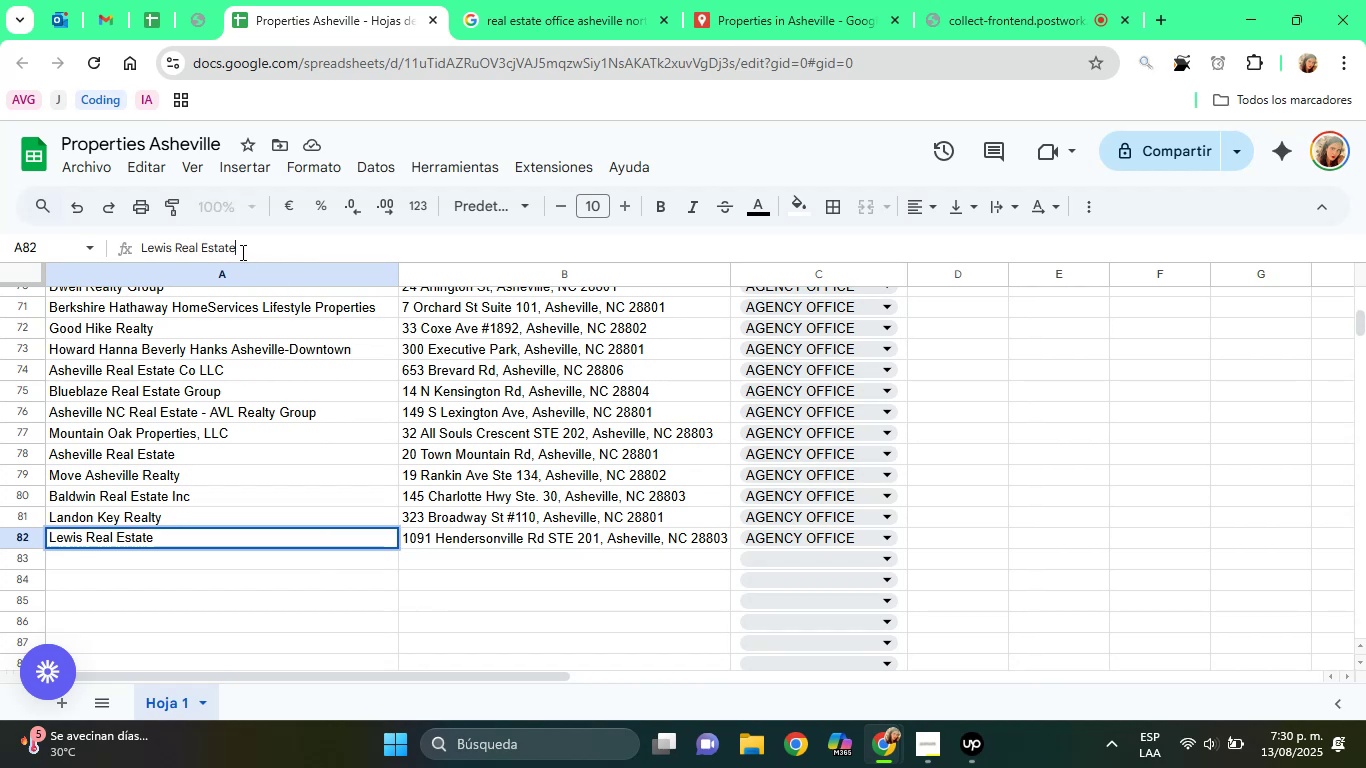 
triple_click([241, 252])
 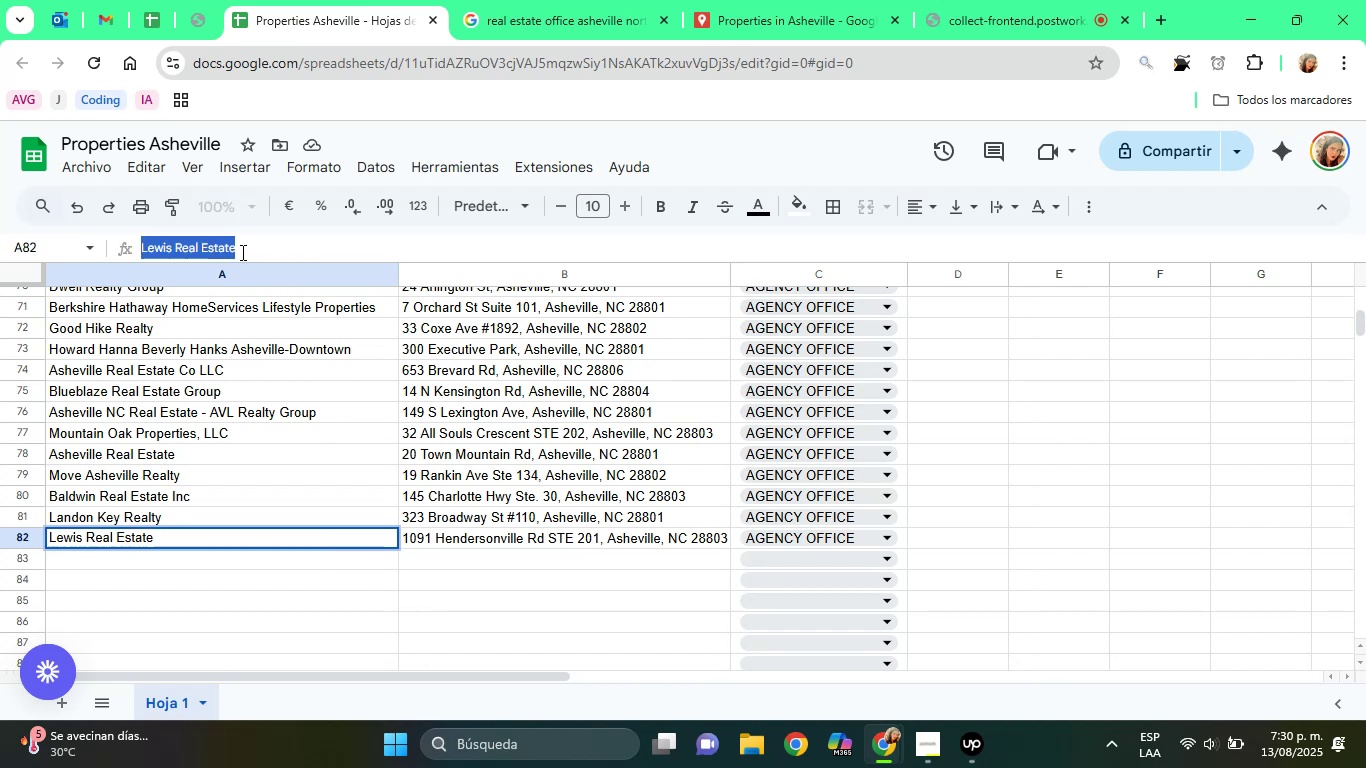 
right_click([241, 252])
 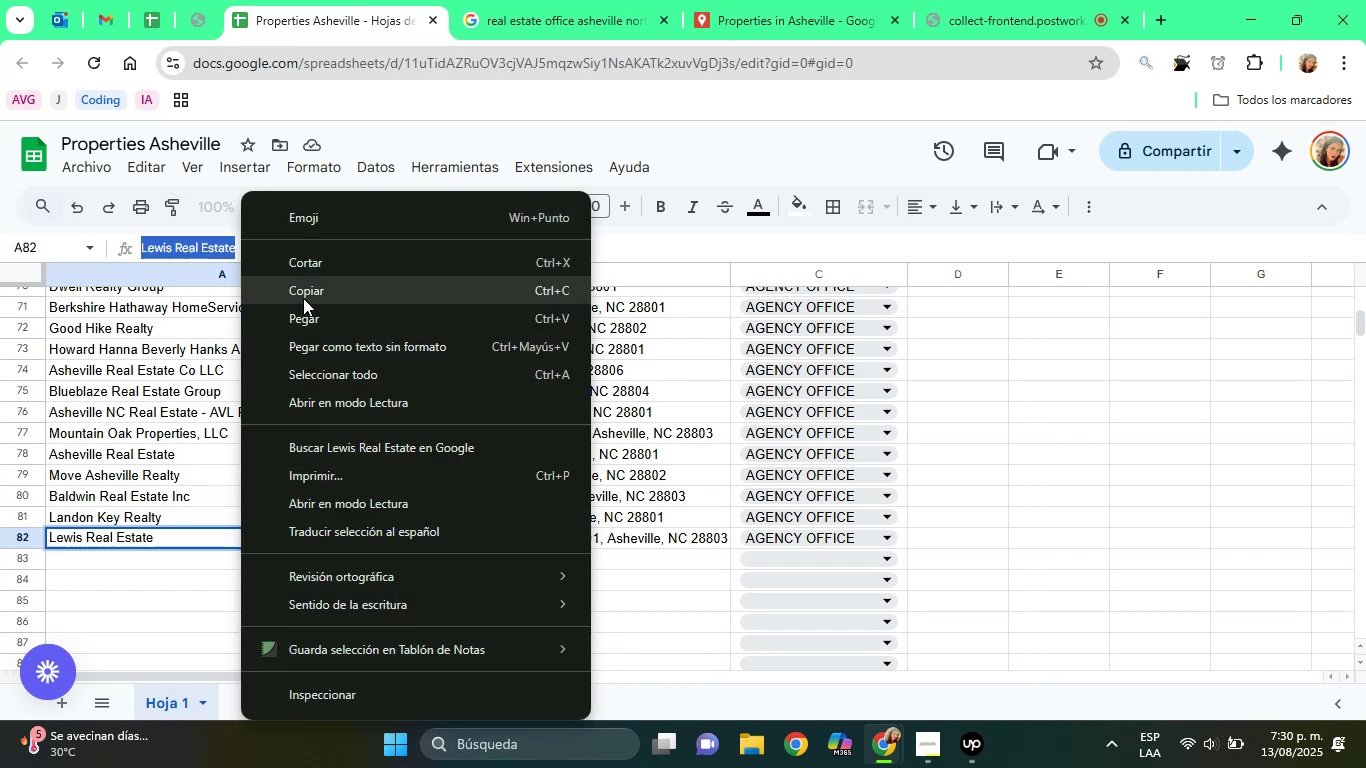 
left_click([302, 288])
 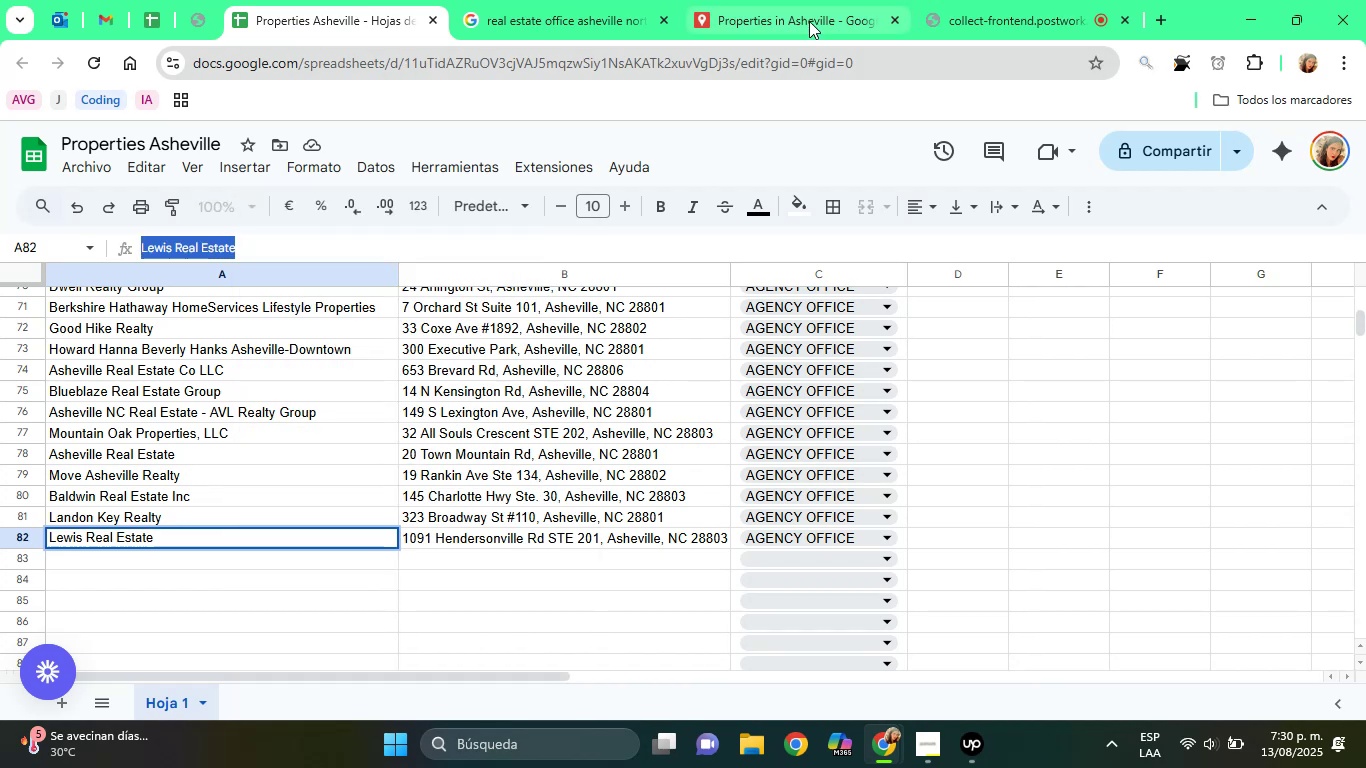 
left_click([786, 3])
 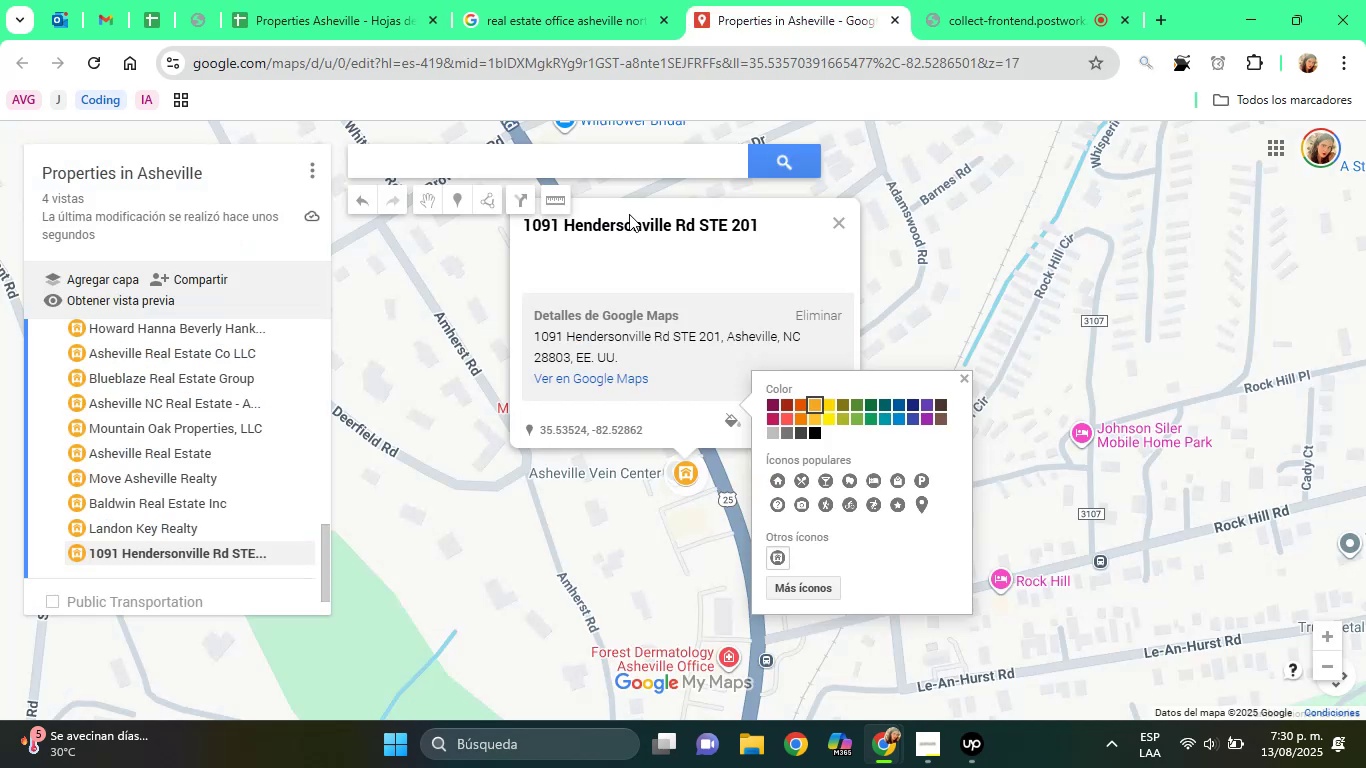 
left_click([658, 241])
 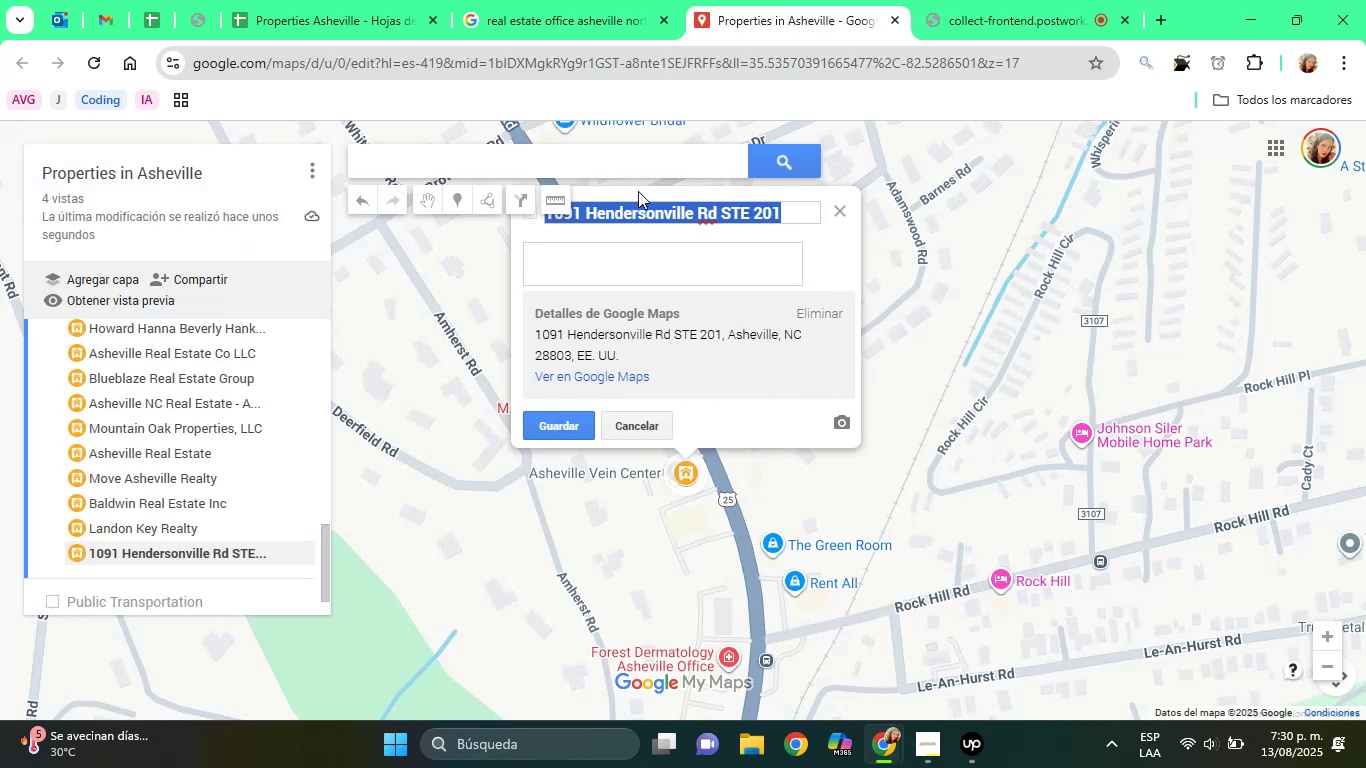 
right_click([637, 208])
 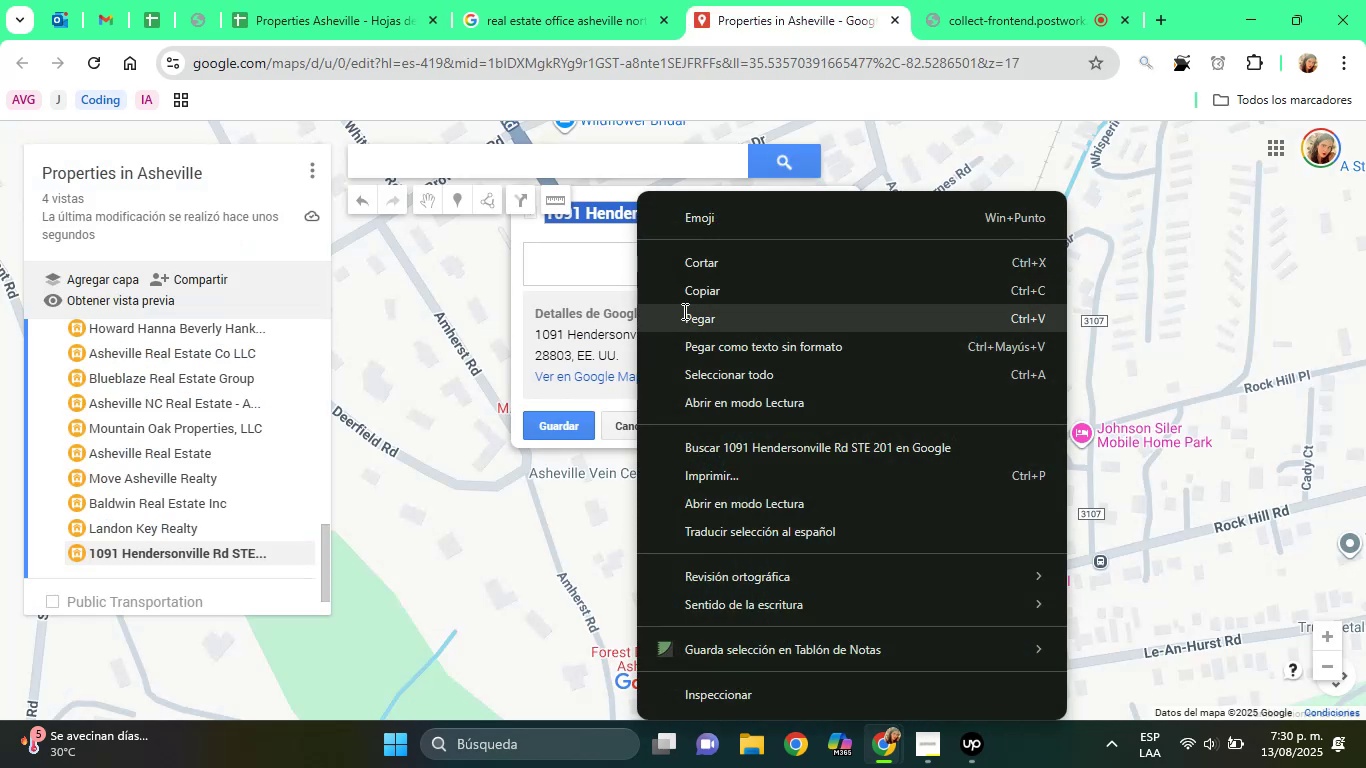 
double_click([624, 280])
 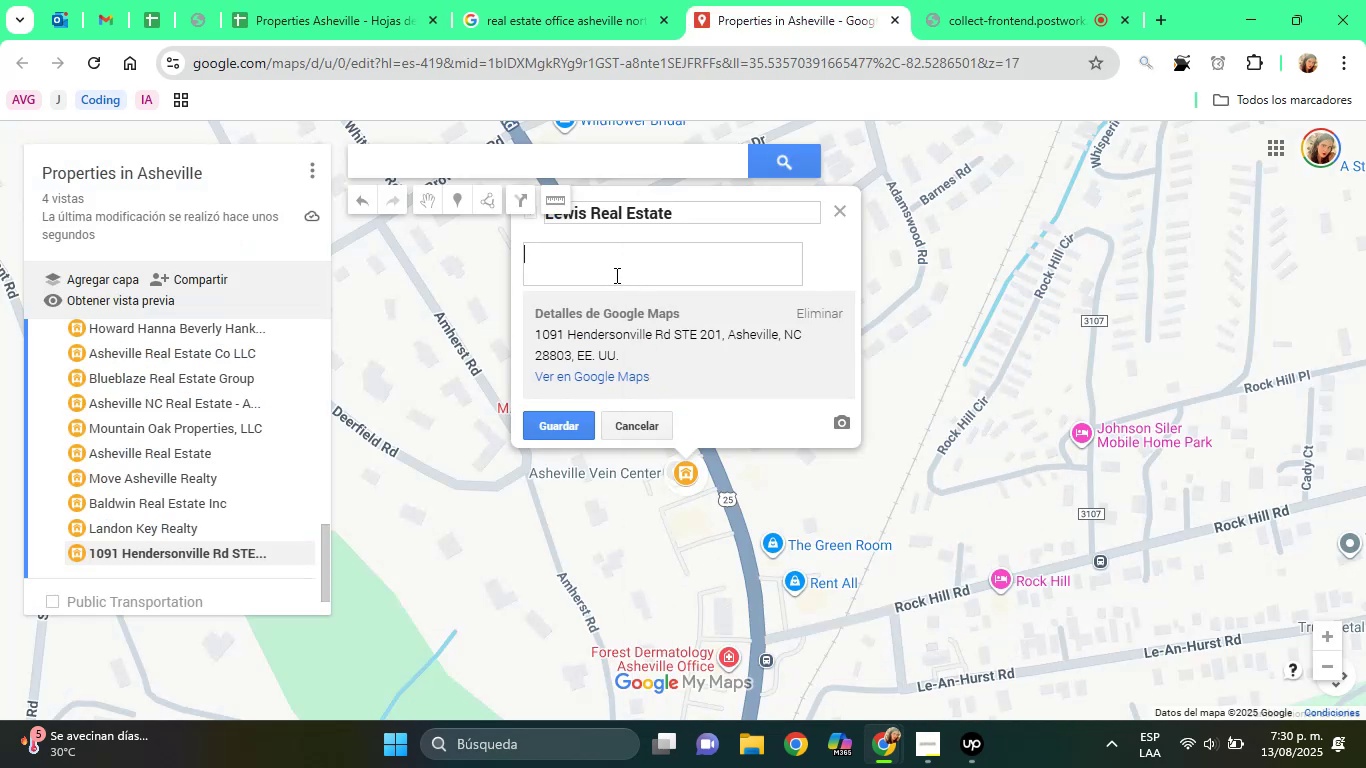 
type(Agency Offiec)
key(Backspace)
key(Backspace)
type(ce)
 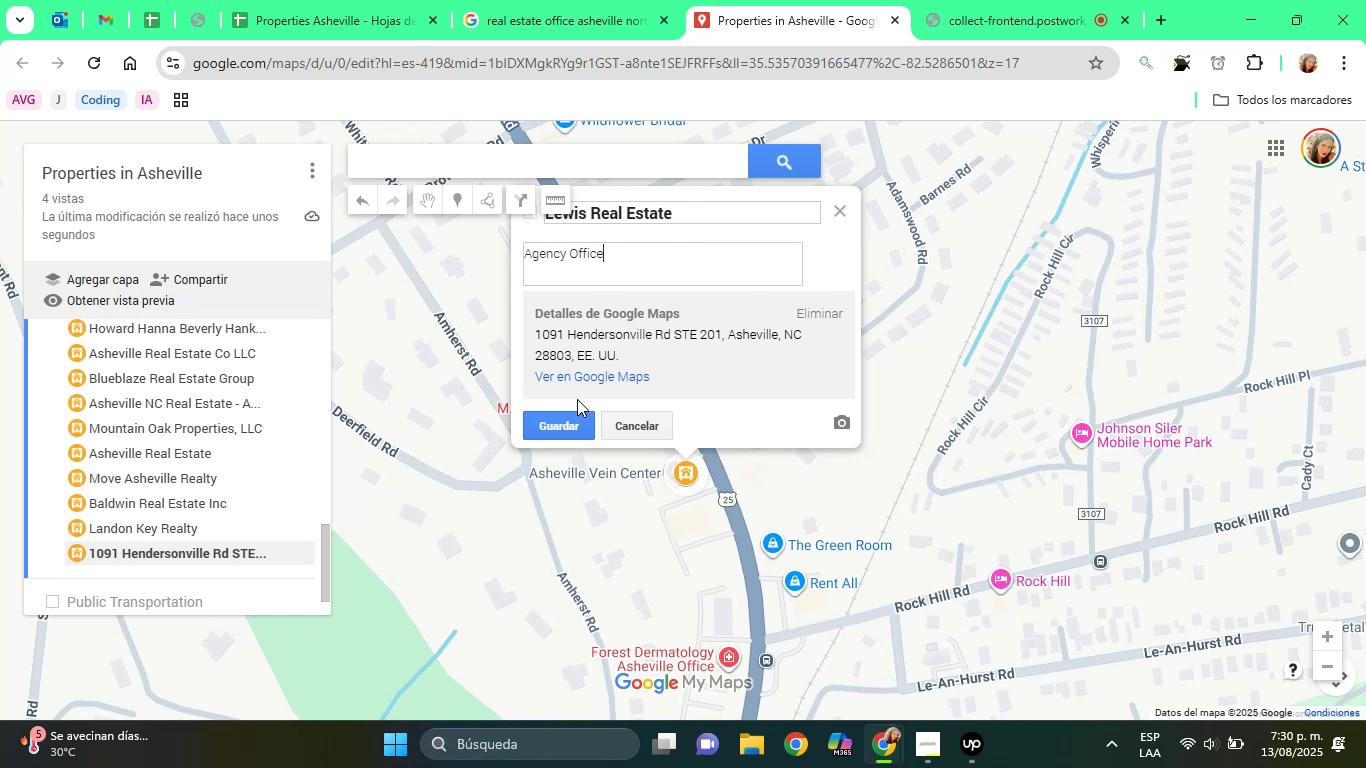 
left_click([581, 415])
 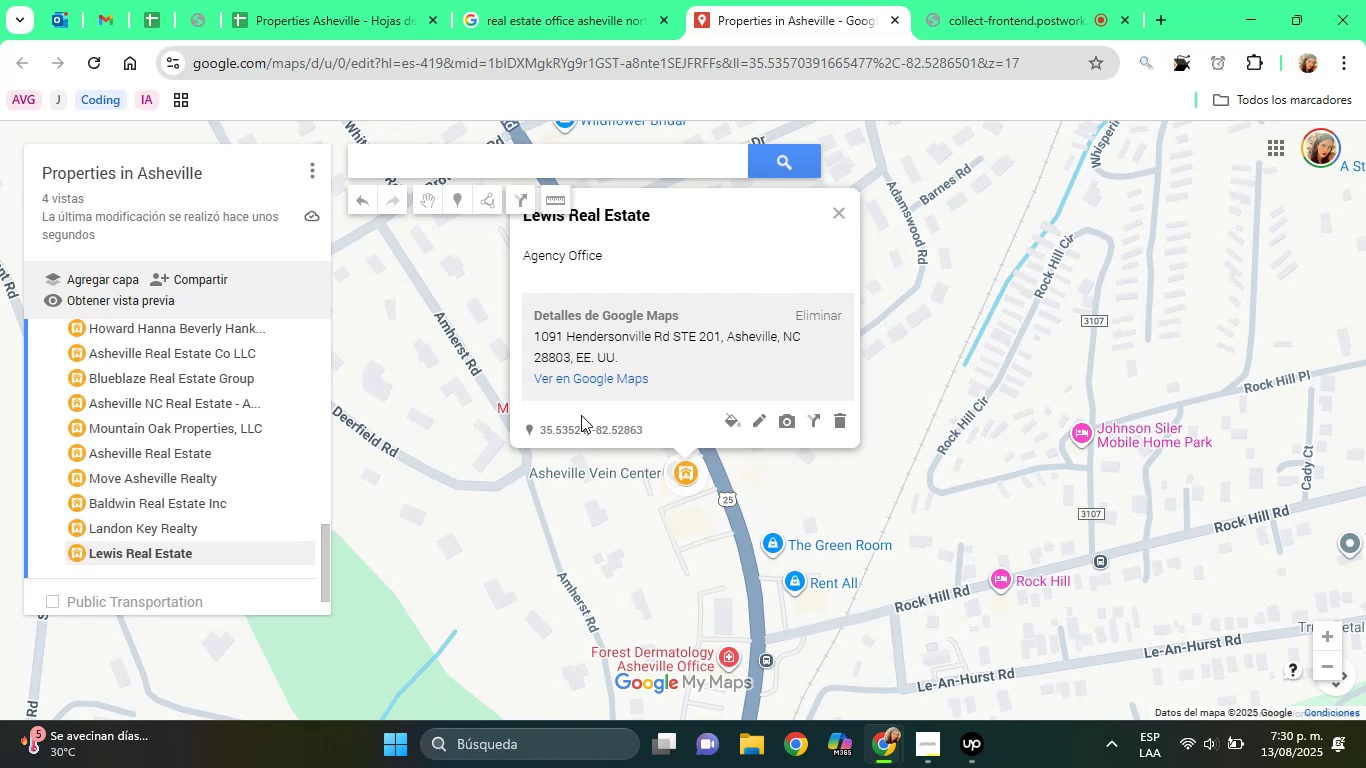 
wait(28.09)
 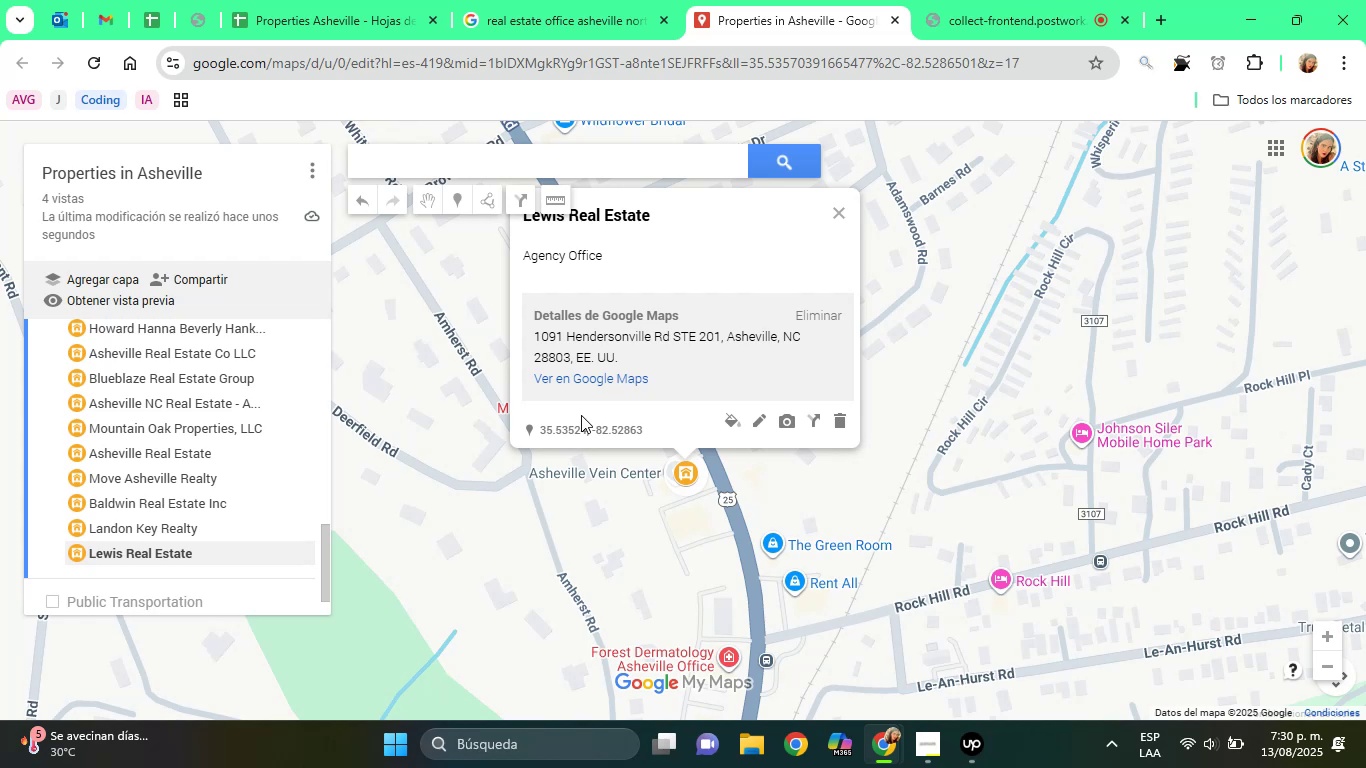 
scroll: coordinate [1046, 509], scroll_direction: down, amount: 12.0
 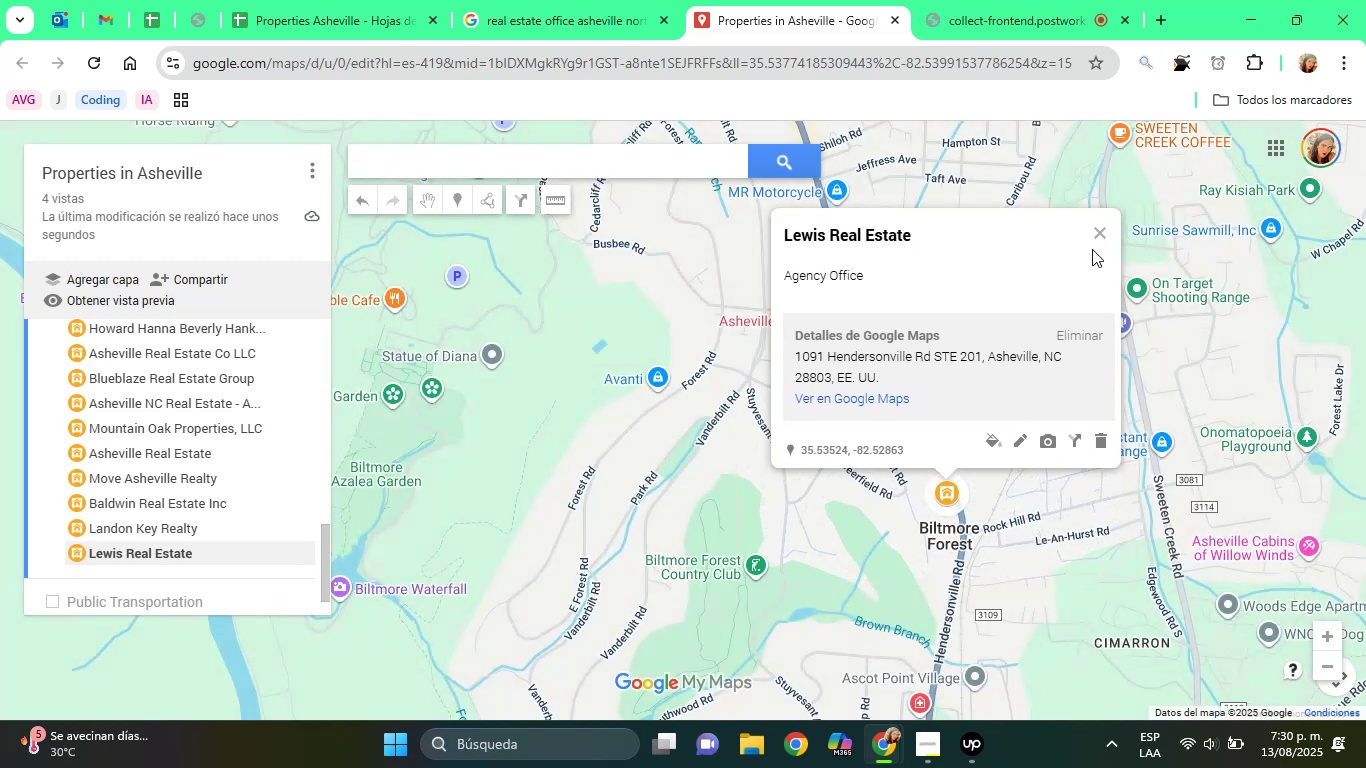 
left_click([1097, 234])
 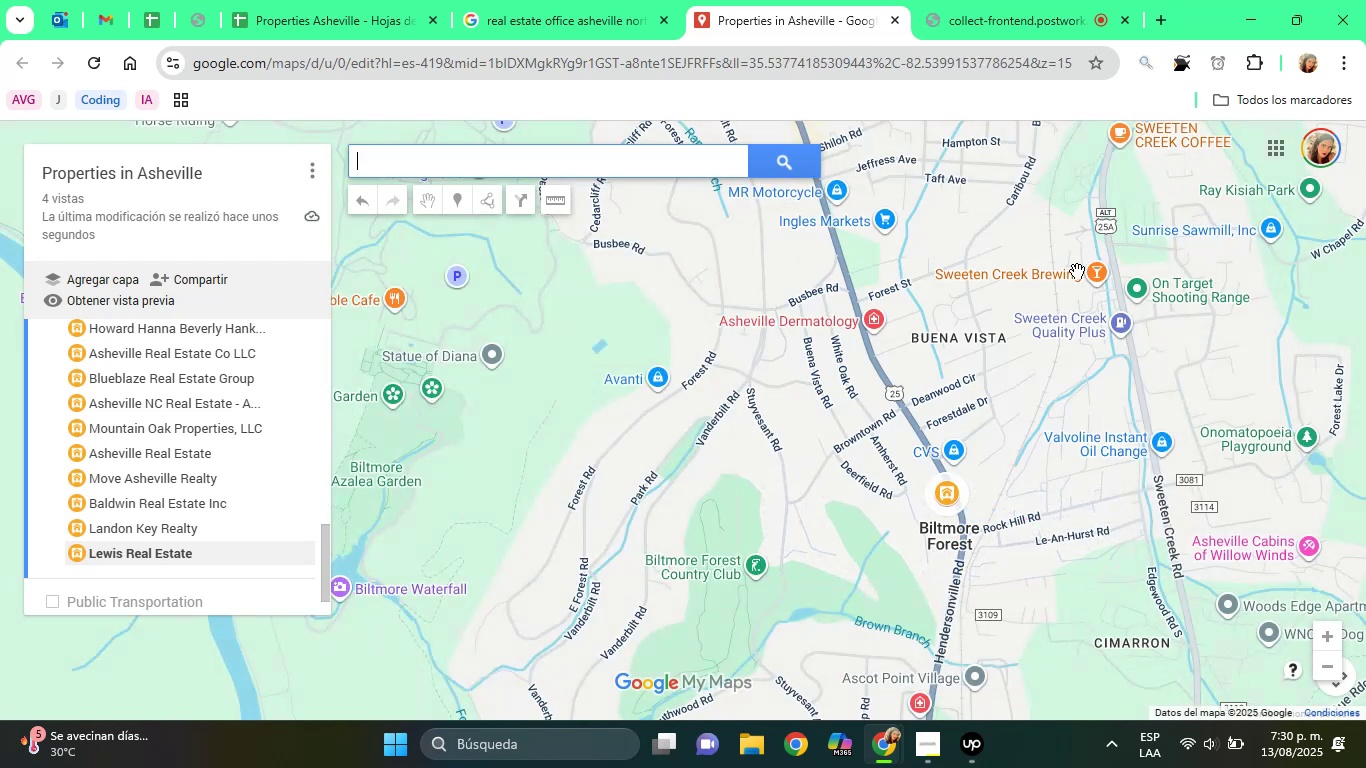 
scroll: coordinate [905, 368], scroll_direction: down, amount: 3.0
 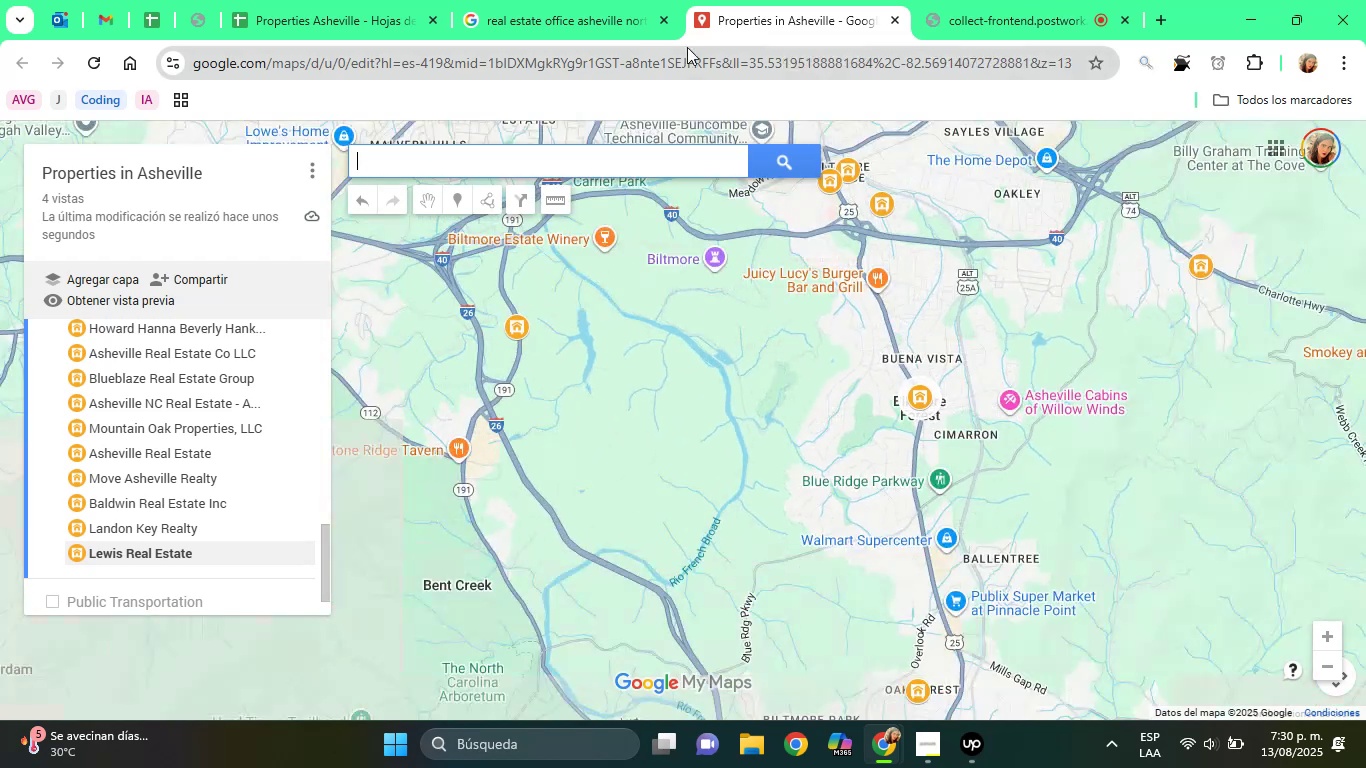 
left_click([596, 1])
 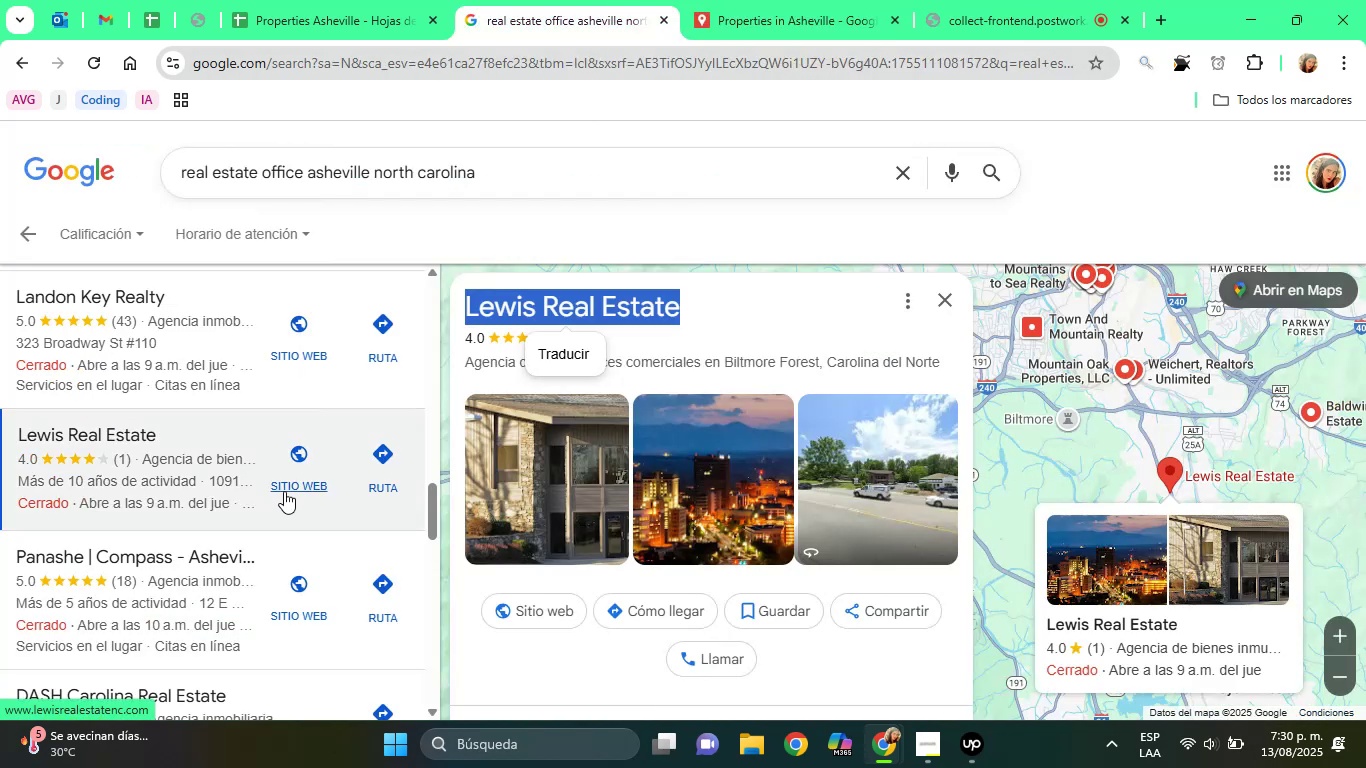 
scroll: coordinate [215, 487], scroll_direction: down, amount: 1.0
 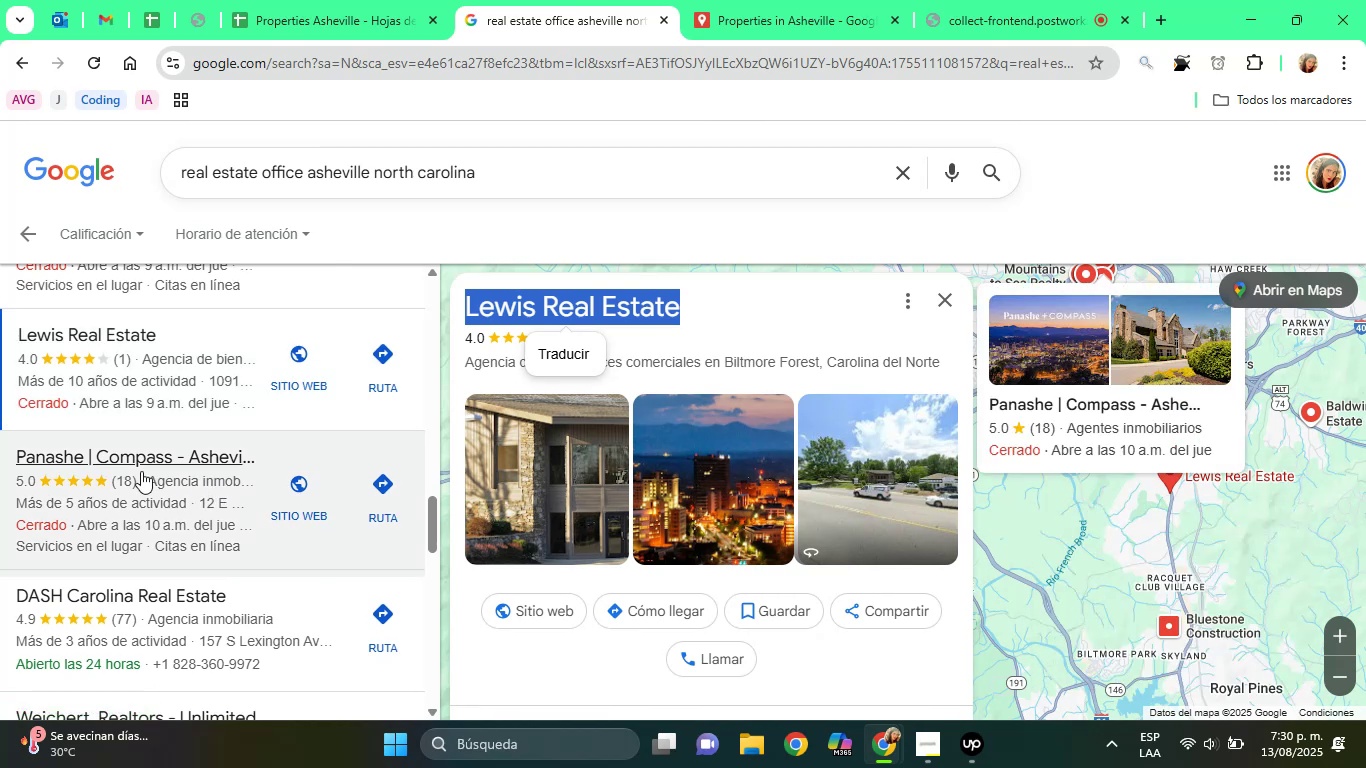 
left_click([130, 469])
 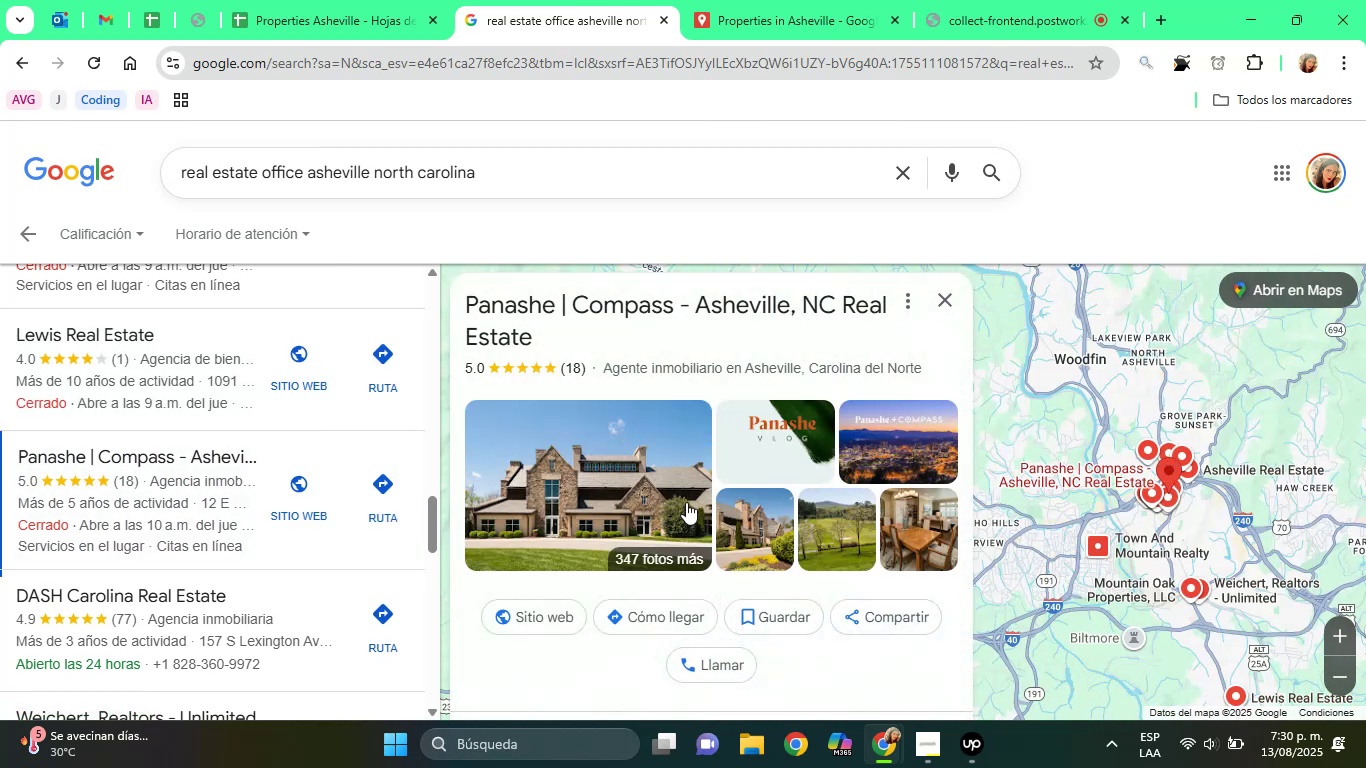 
scroll: coordinate [580, 477], scroll_direction: down, amount: 7.0
 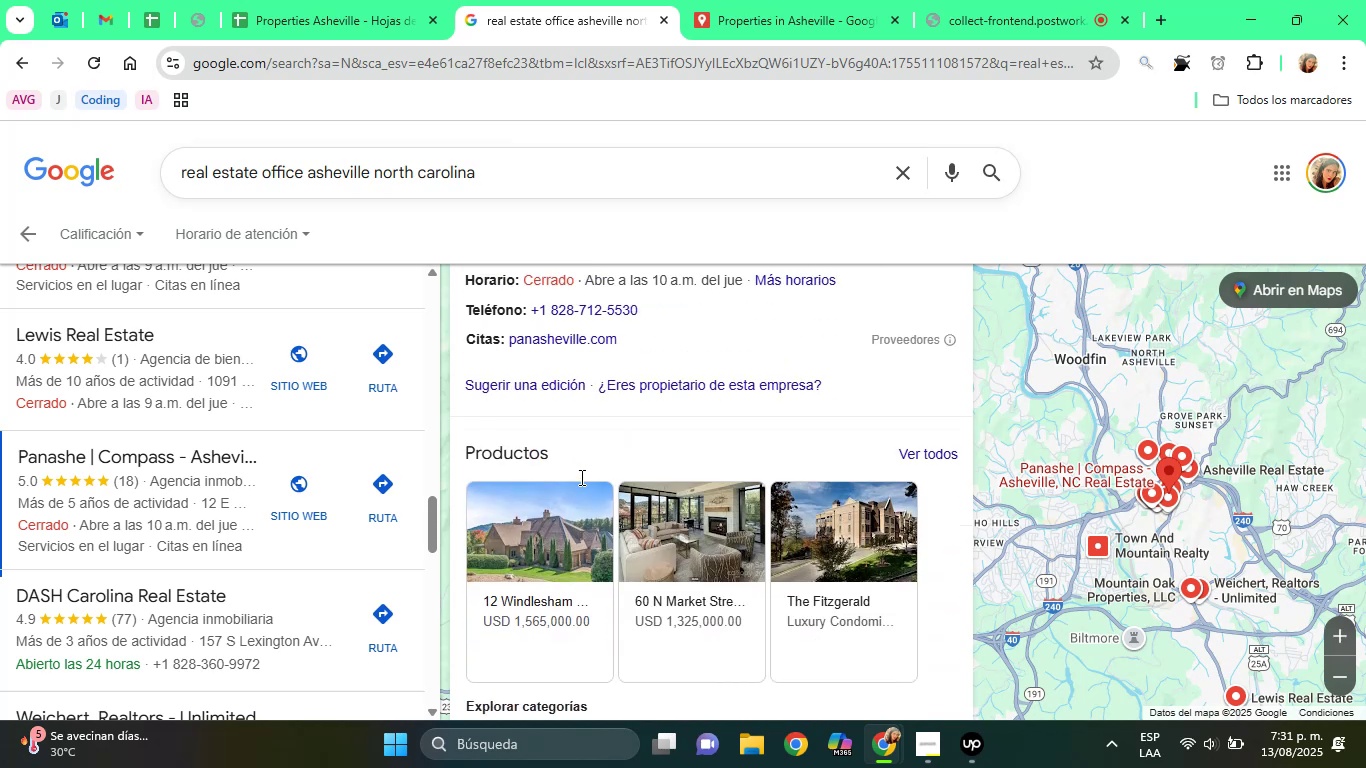 
scroll: coordinate [567, 448], scroll_direction: up, amount: 2.0
 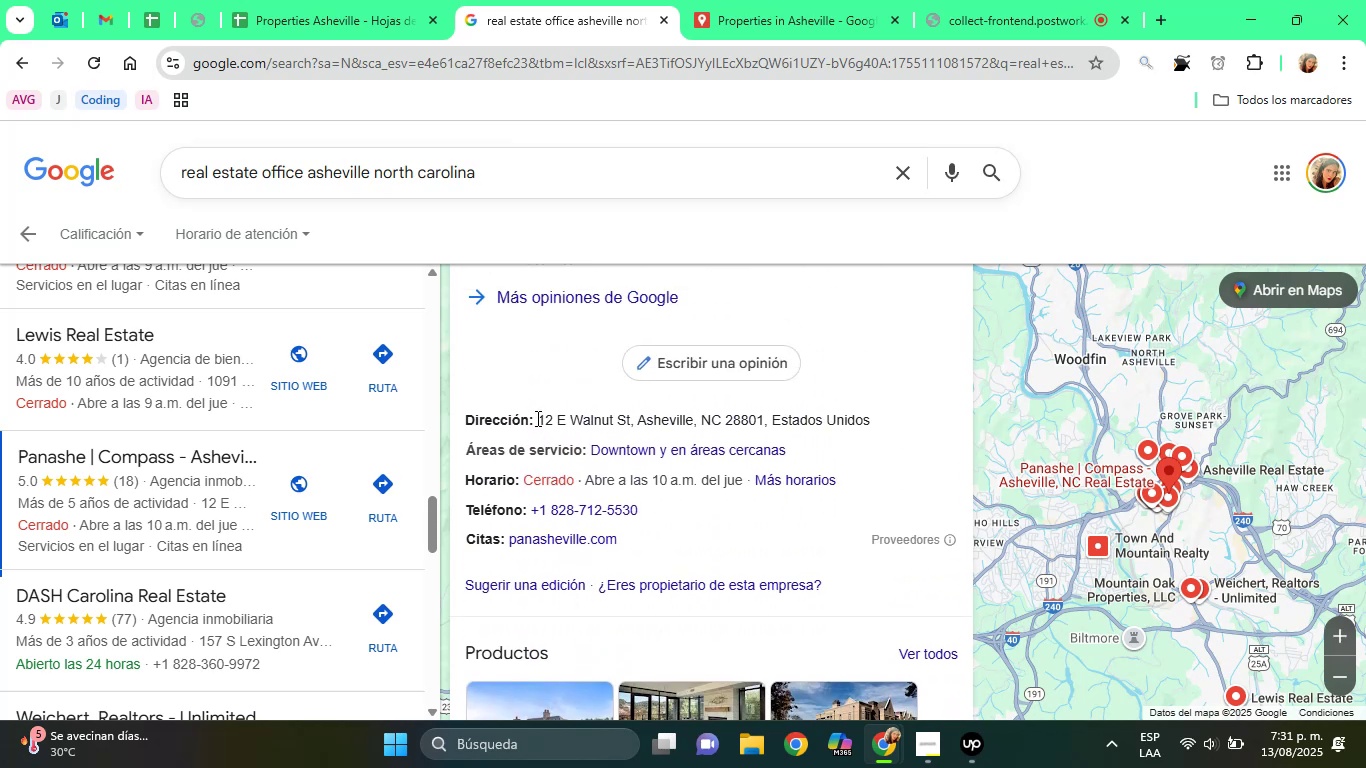 
left_click_drag(start_coordinate=[537, 418], to_coordinate=[761, 413])
 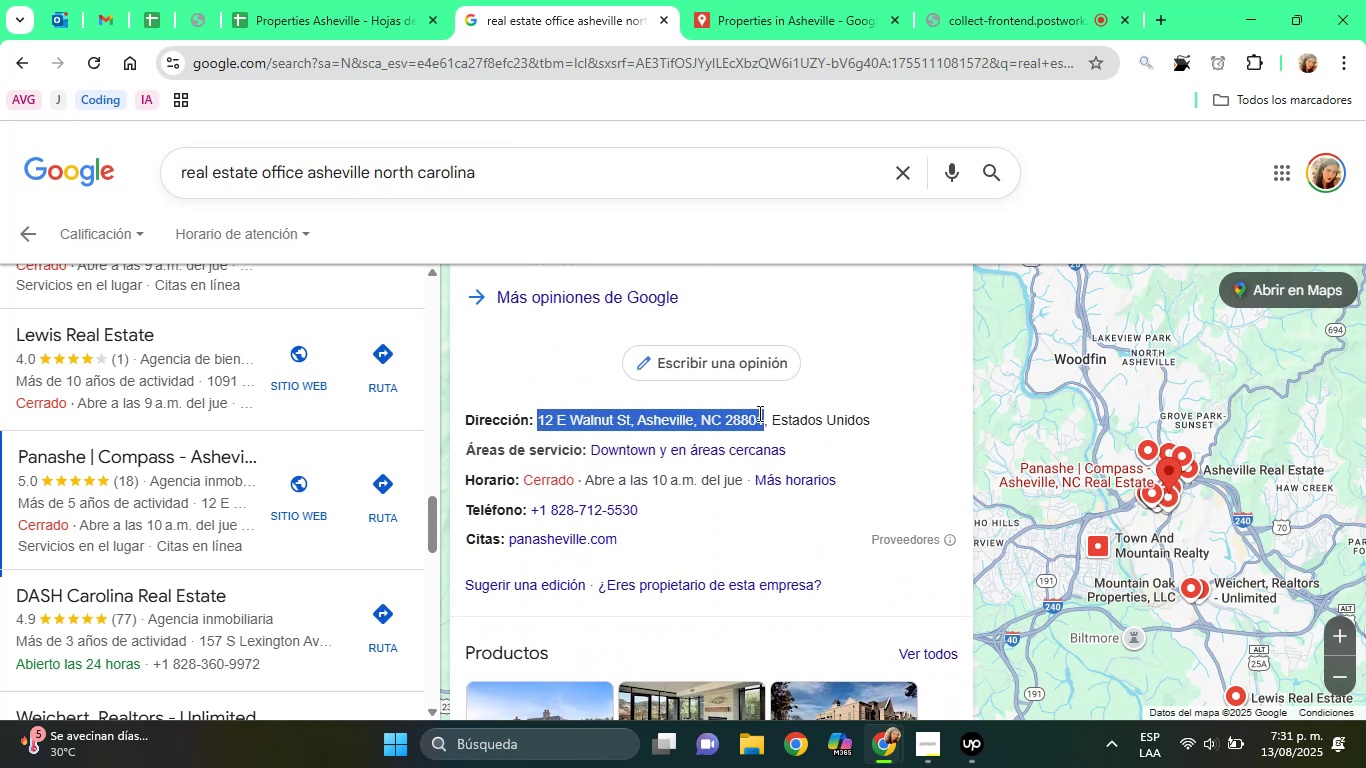 
right_click([758, 413])
 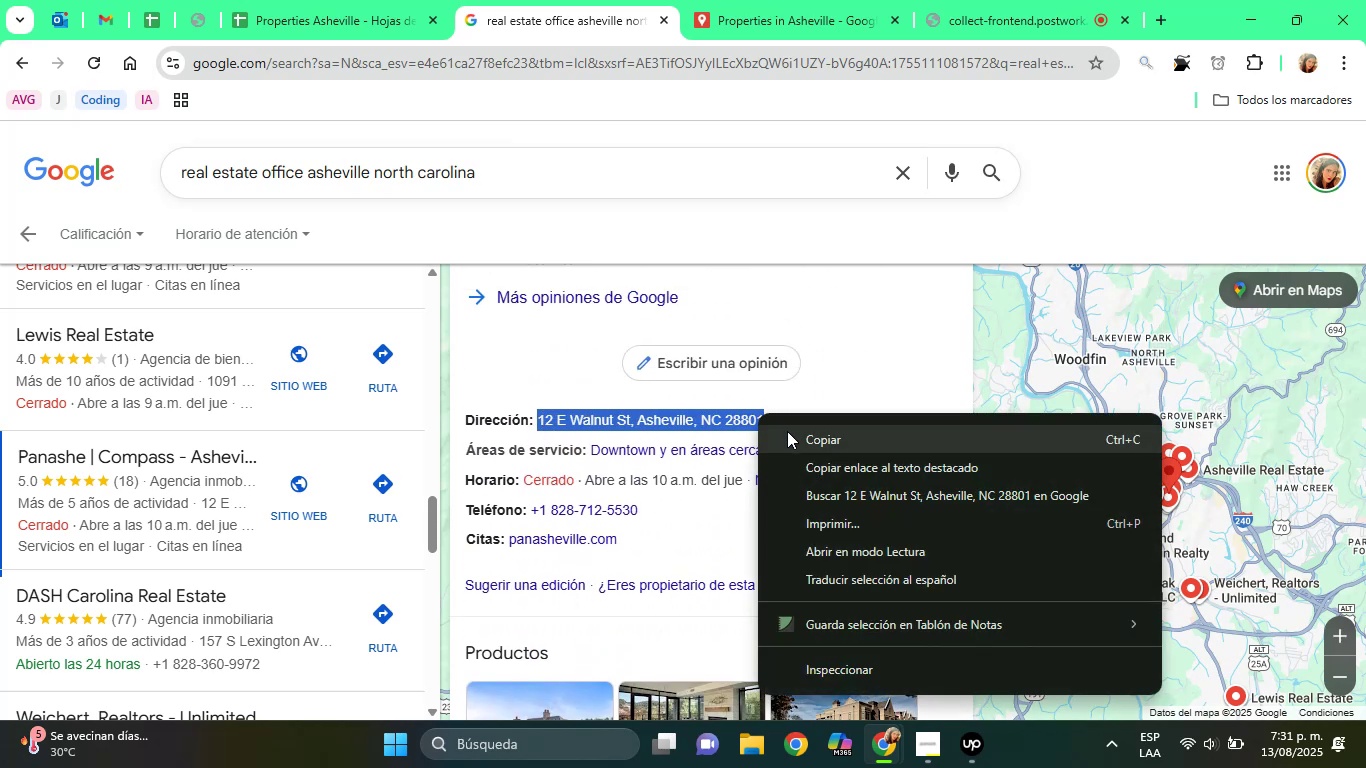 
left_click([789, 431])
 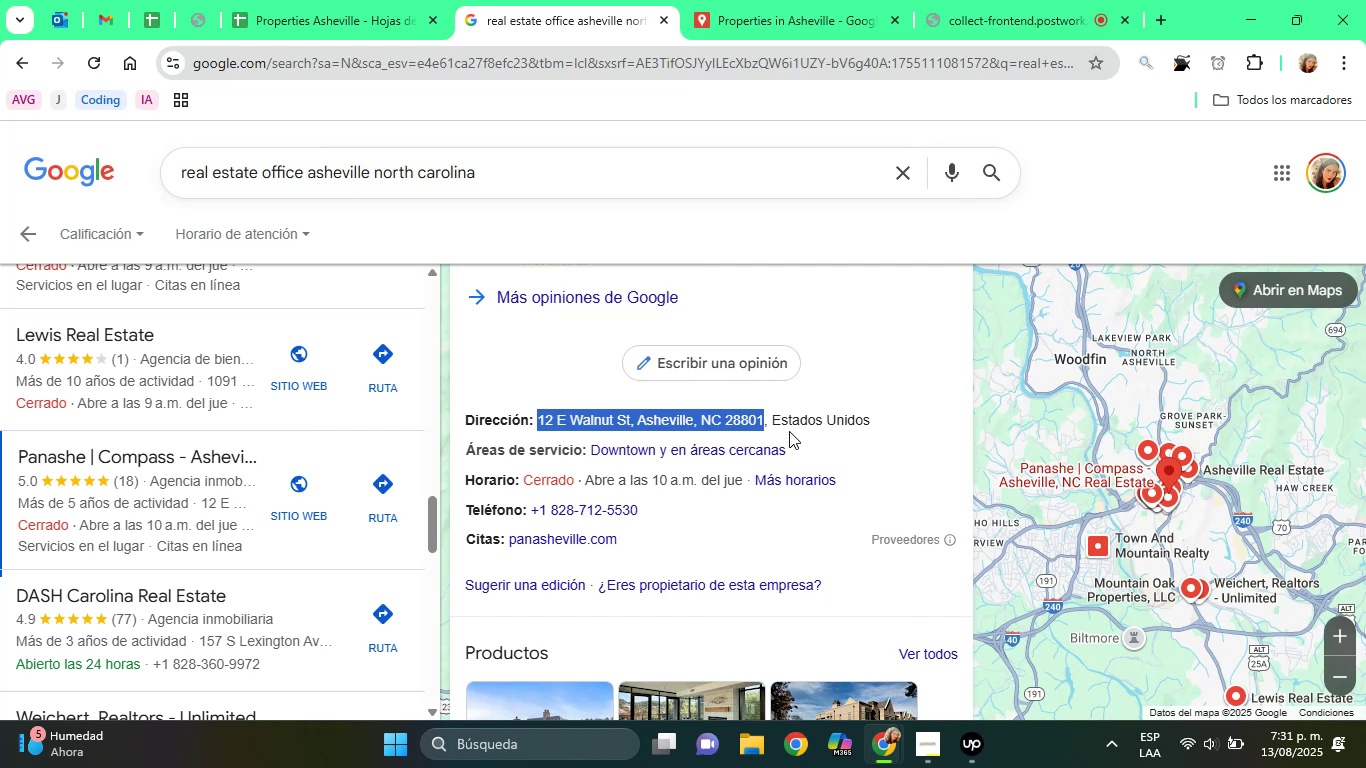 
wait(30.42)
 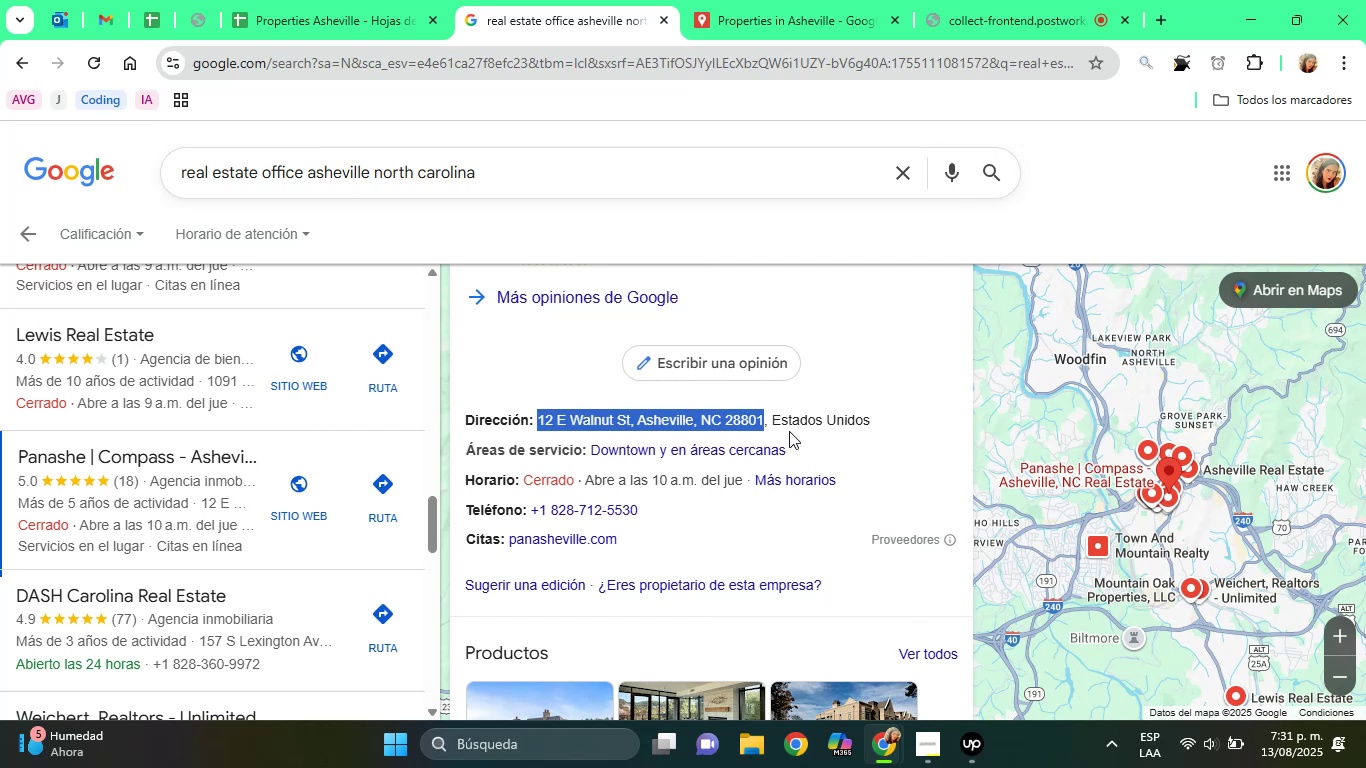 
left_click([355, 0])
 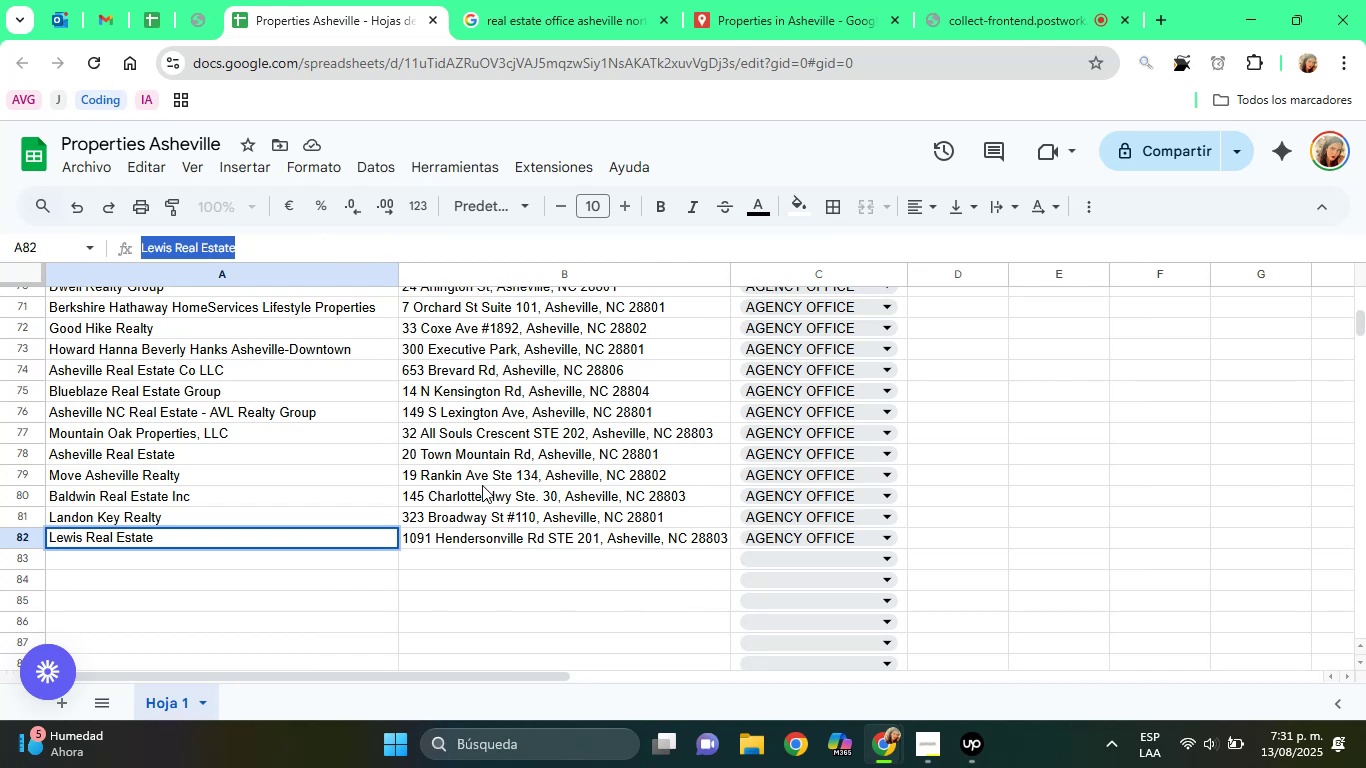 
wait(5.55)
 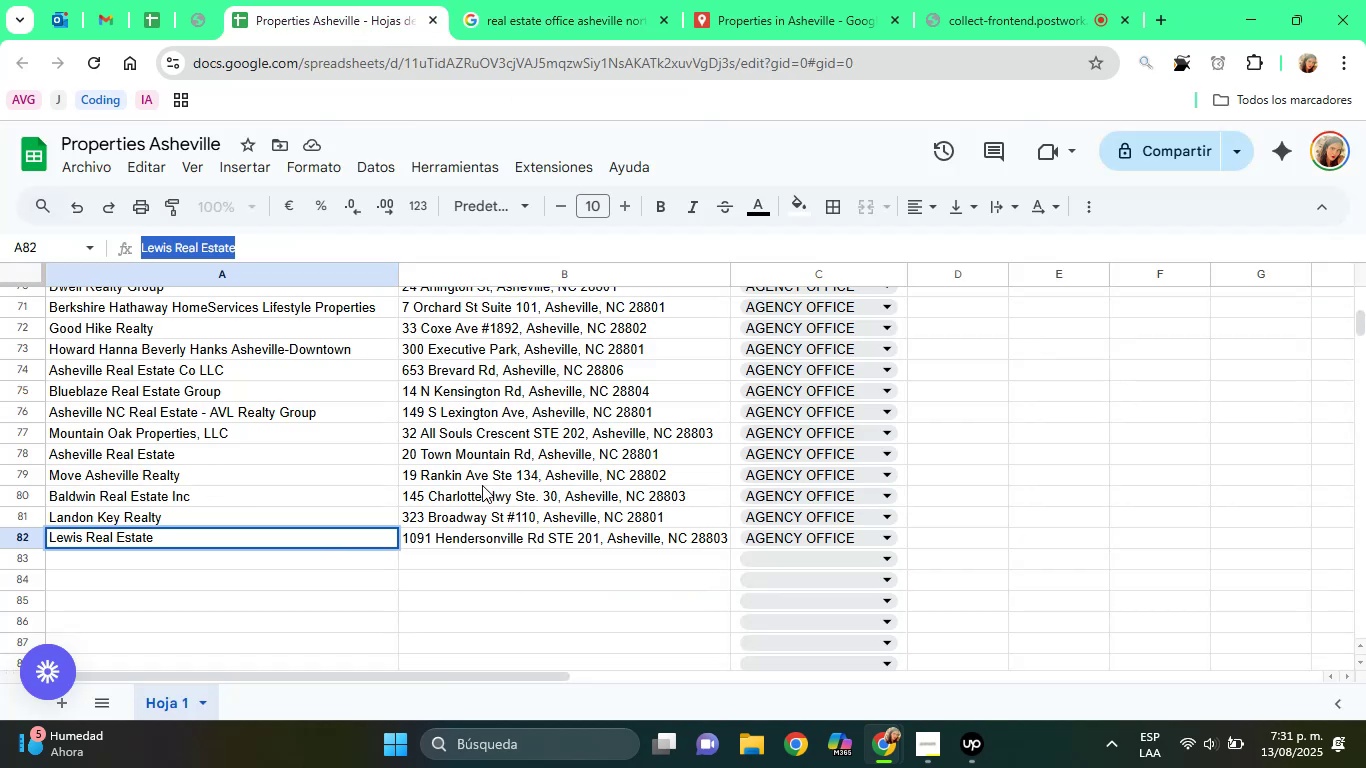 
scroll: coordinate [482, 485], scroll_direction: up, amount: 1.0
 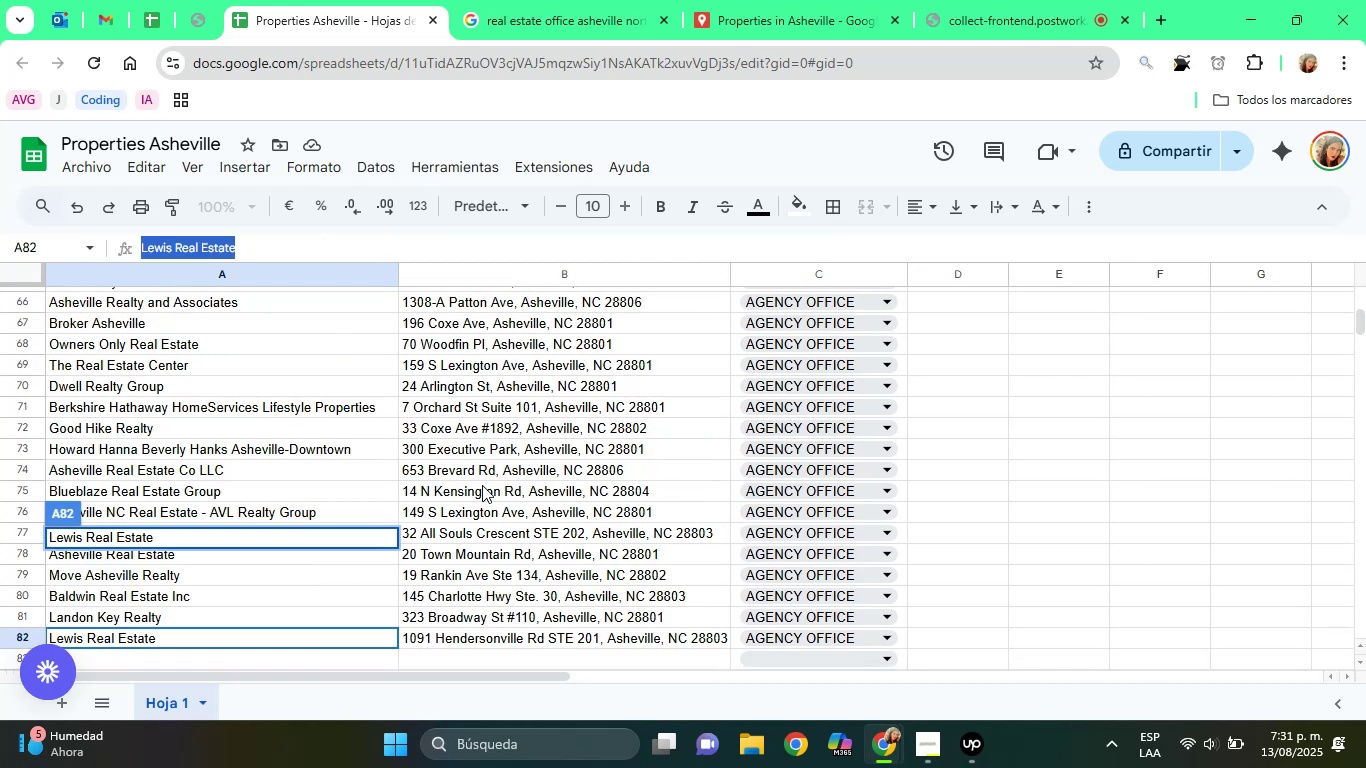 
scroll: coordinate [486, 500], scroll_direction: down, amount: 1.0
 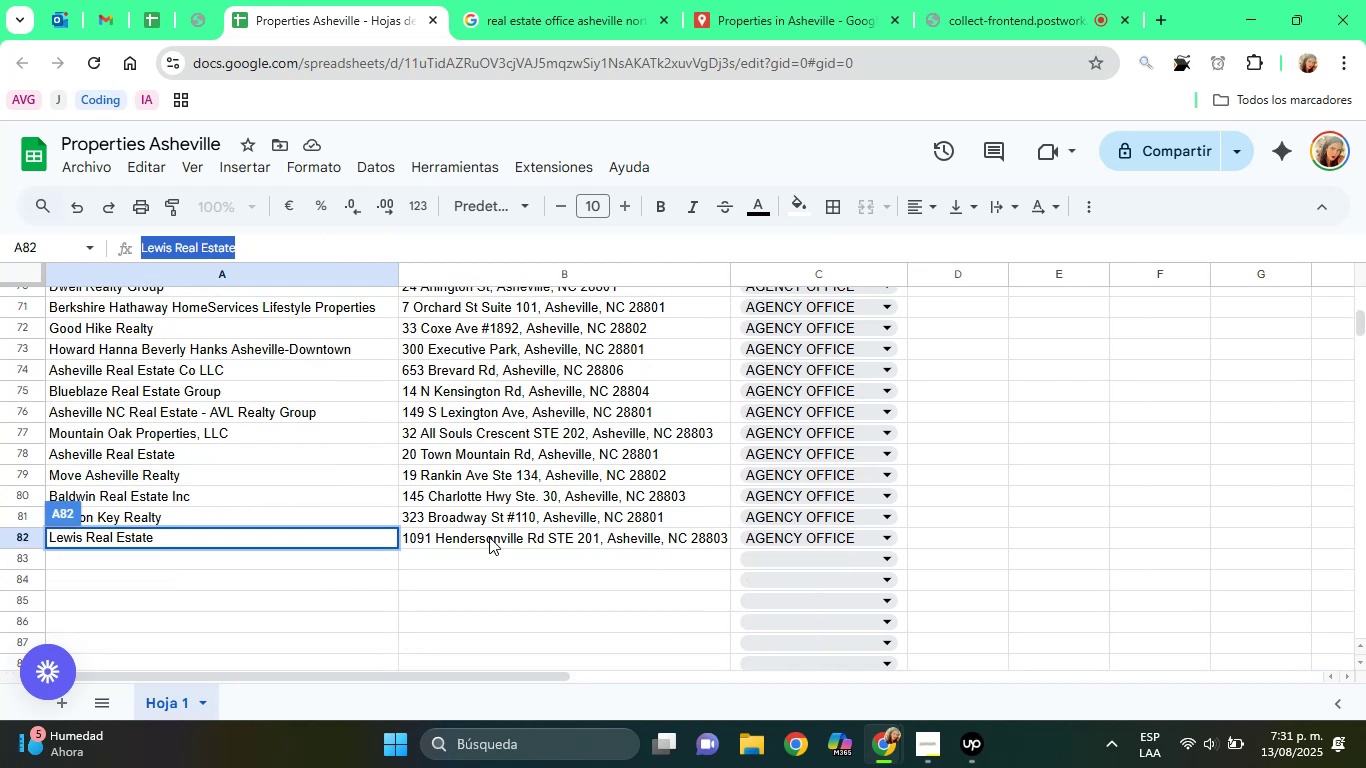 
left_click([493, 544])
 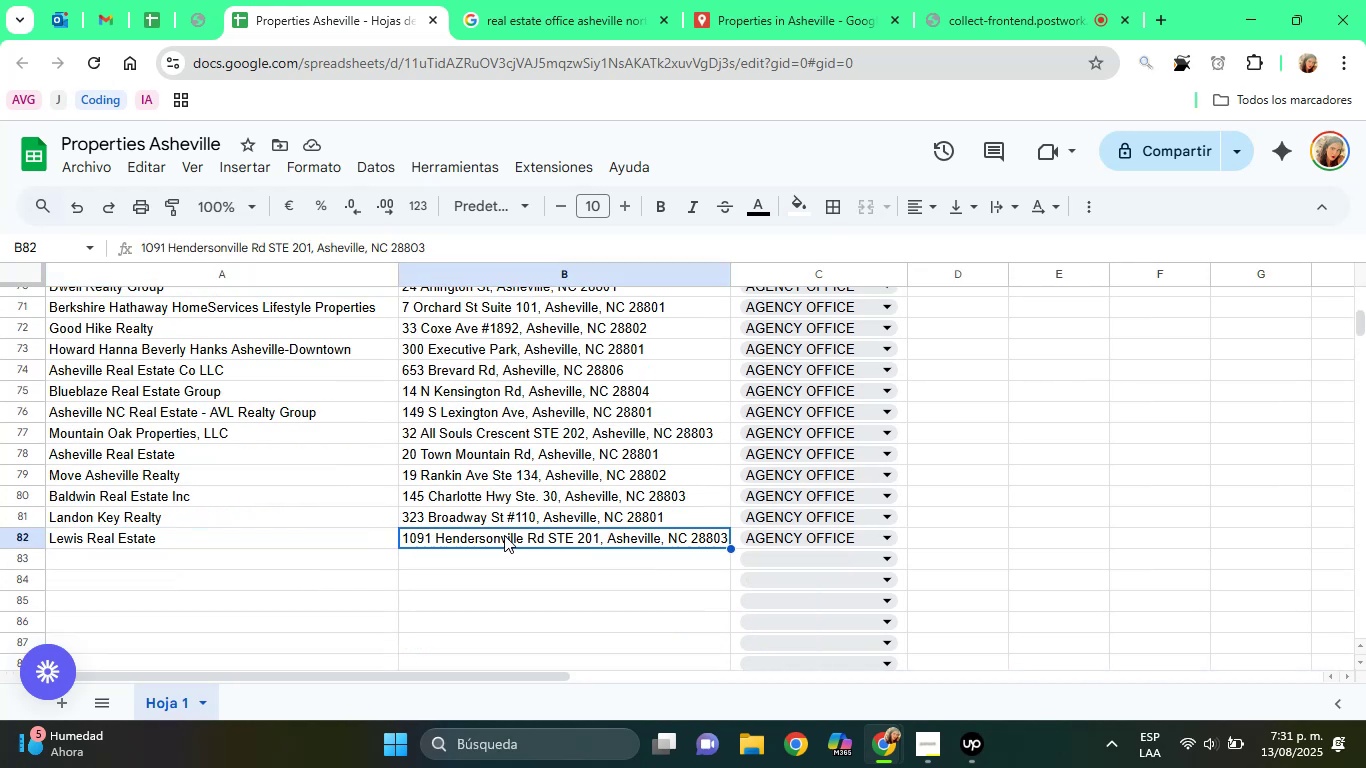 
scroll: coordinate [504, 535], scroll_direction: up, amount: 4.0
 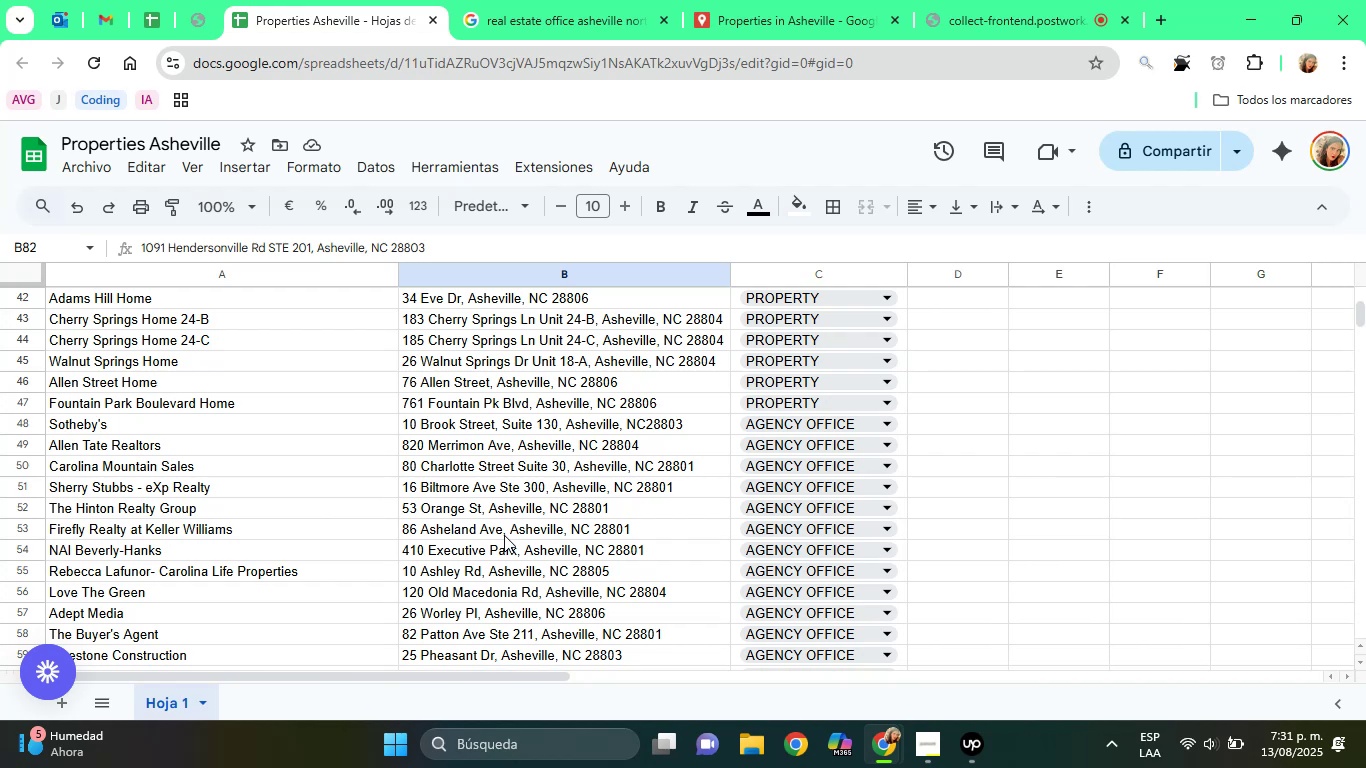 
scroll: coordinate [504, 535], scroll_direction: down, amount: 1.0
 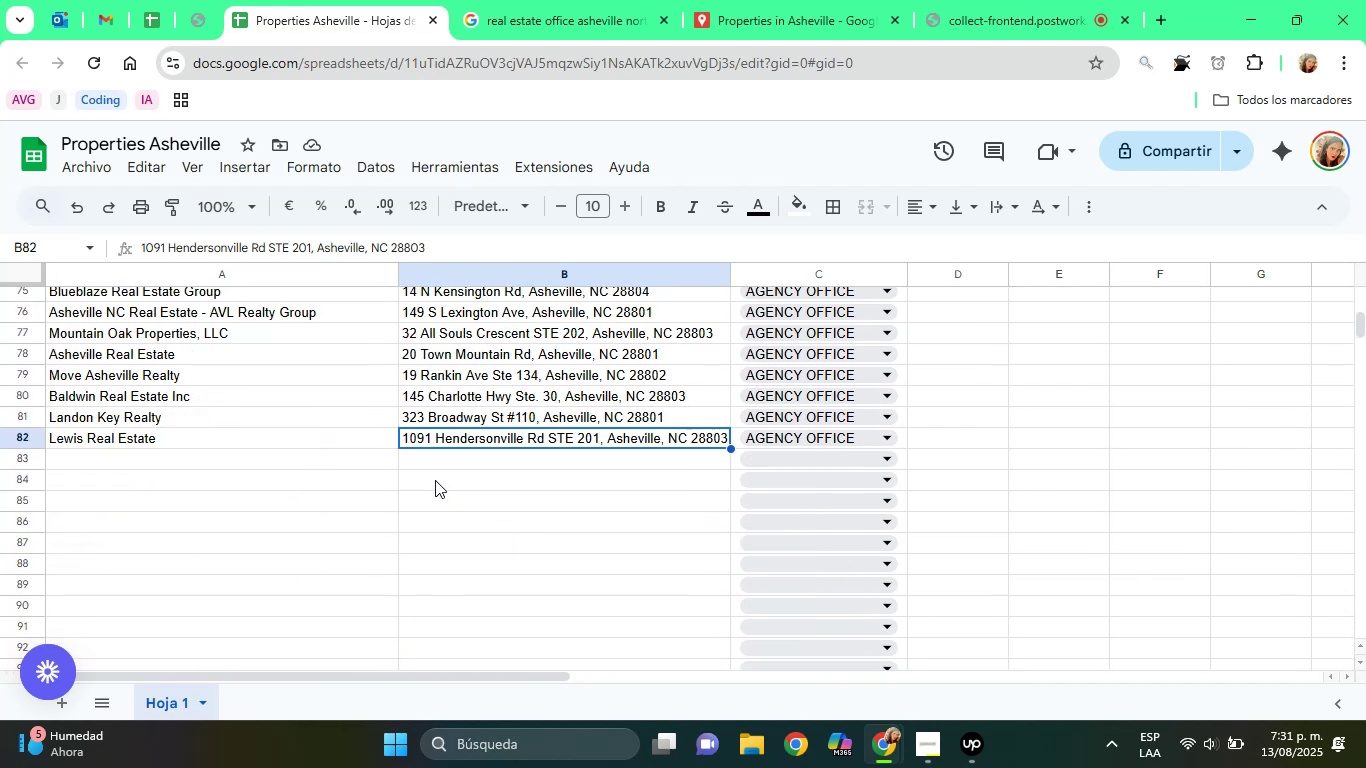 
left_click([410, 462])
 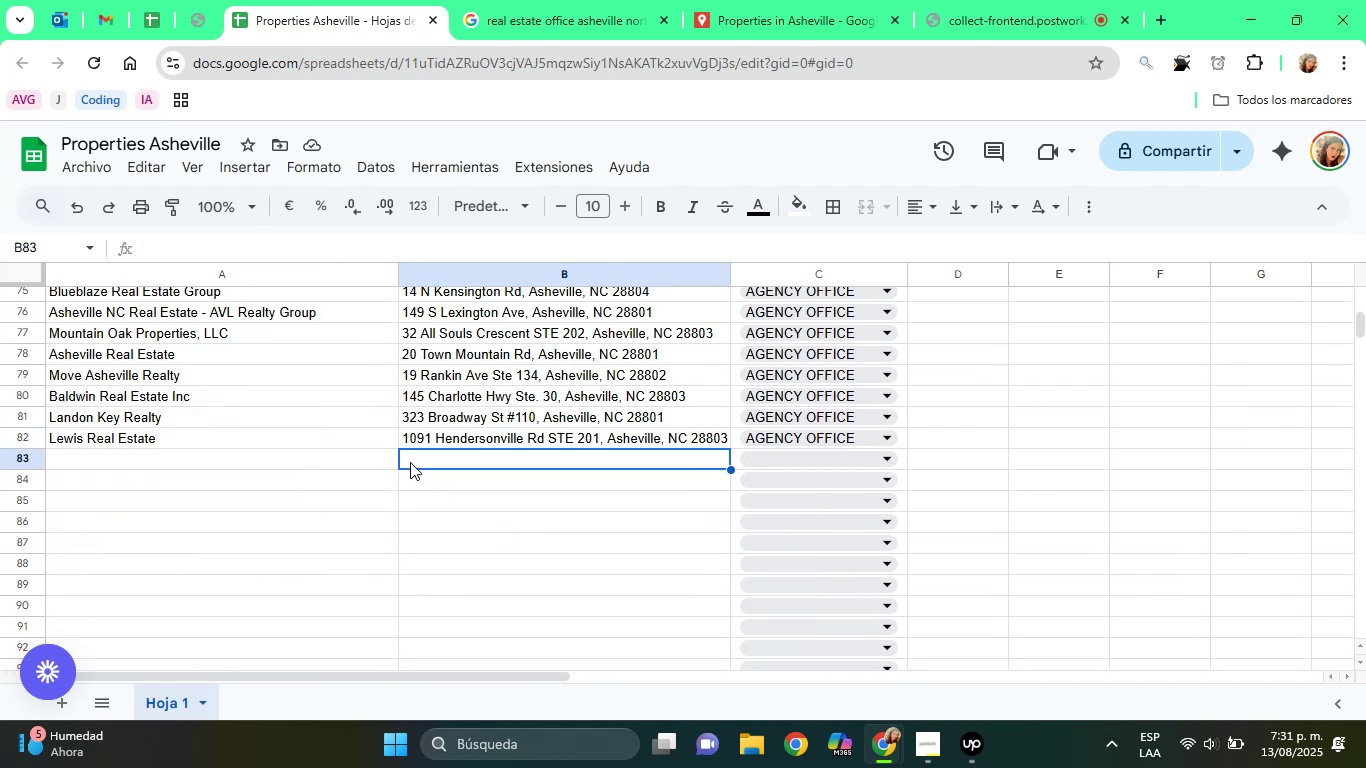 
right_click([410, 462])
 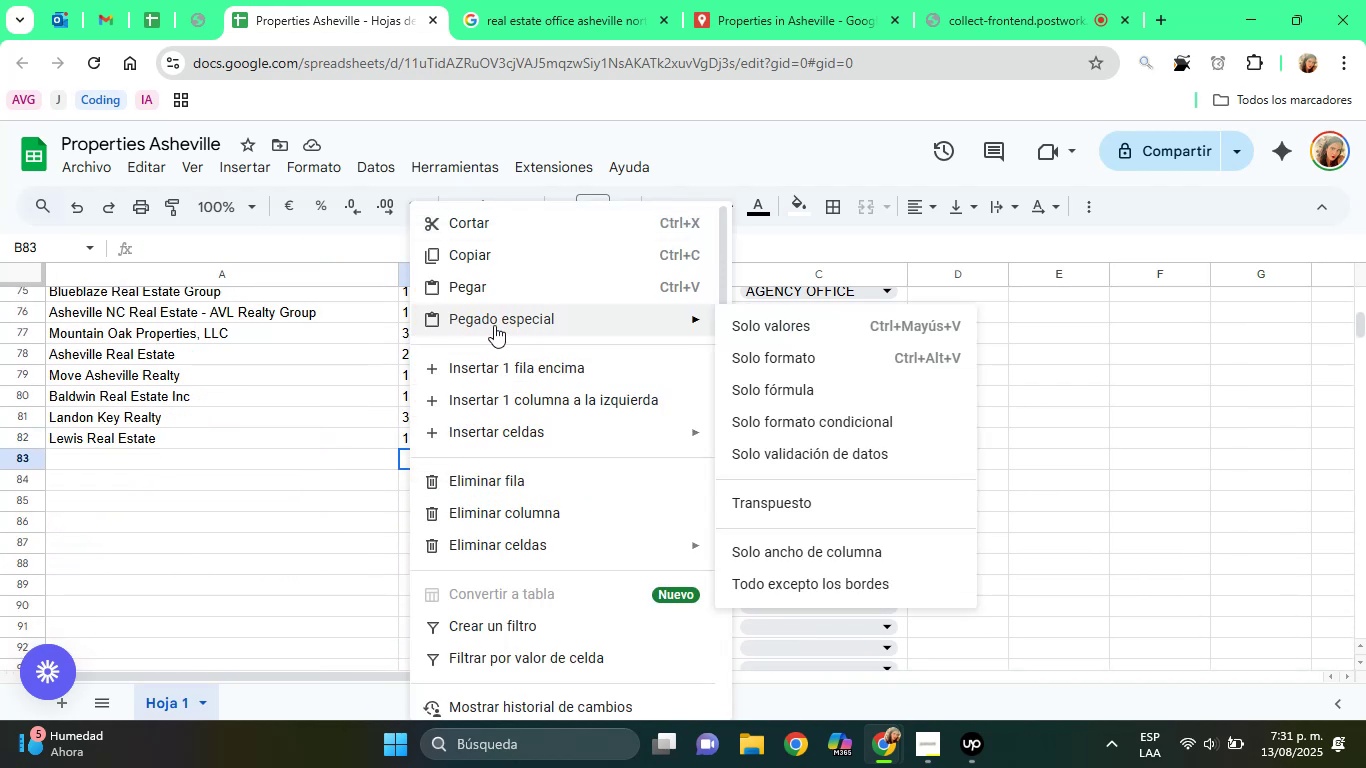 
left_click([728, 332])
 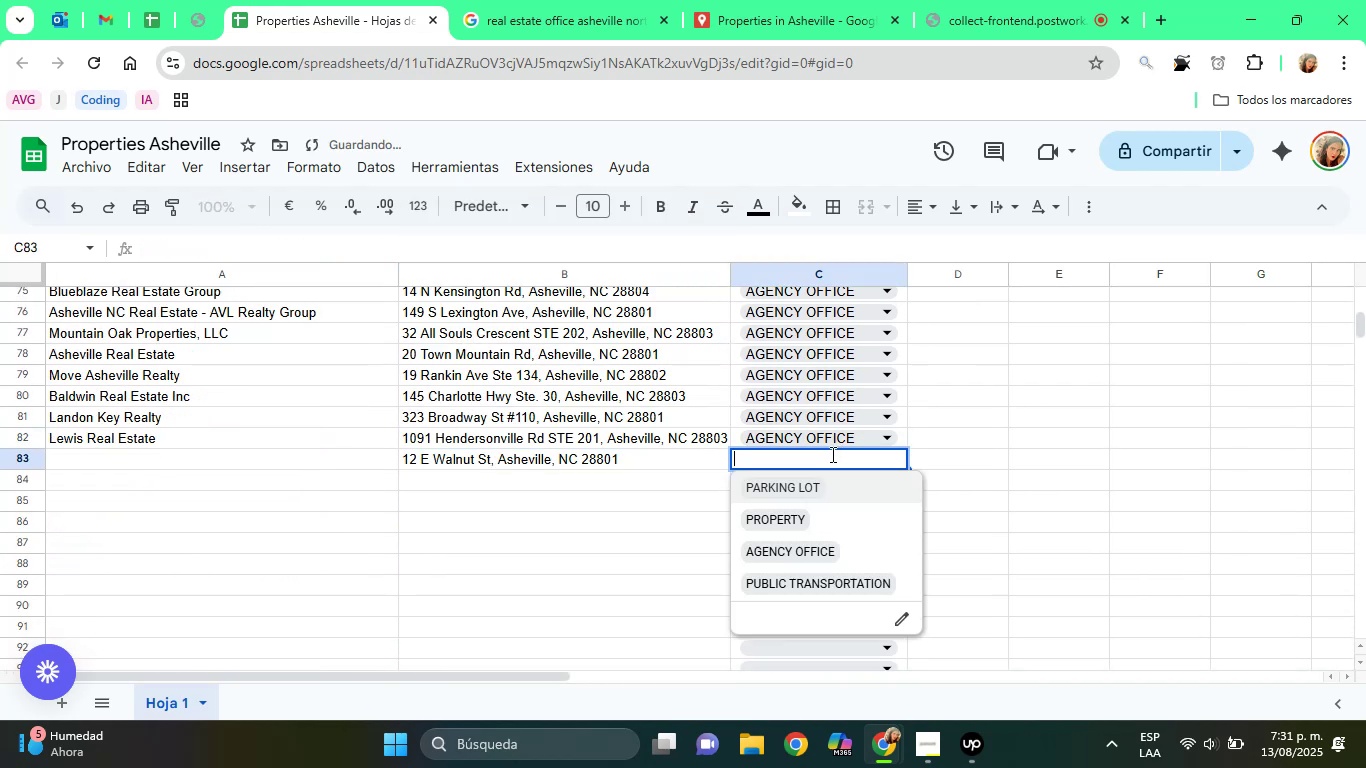 
left_click([799, 545])
 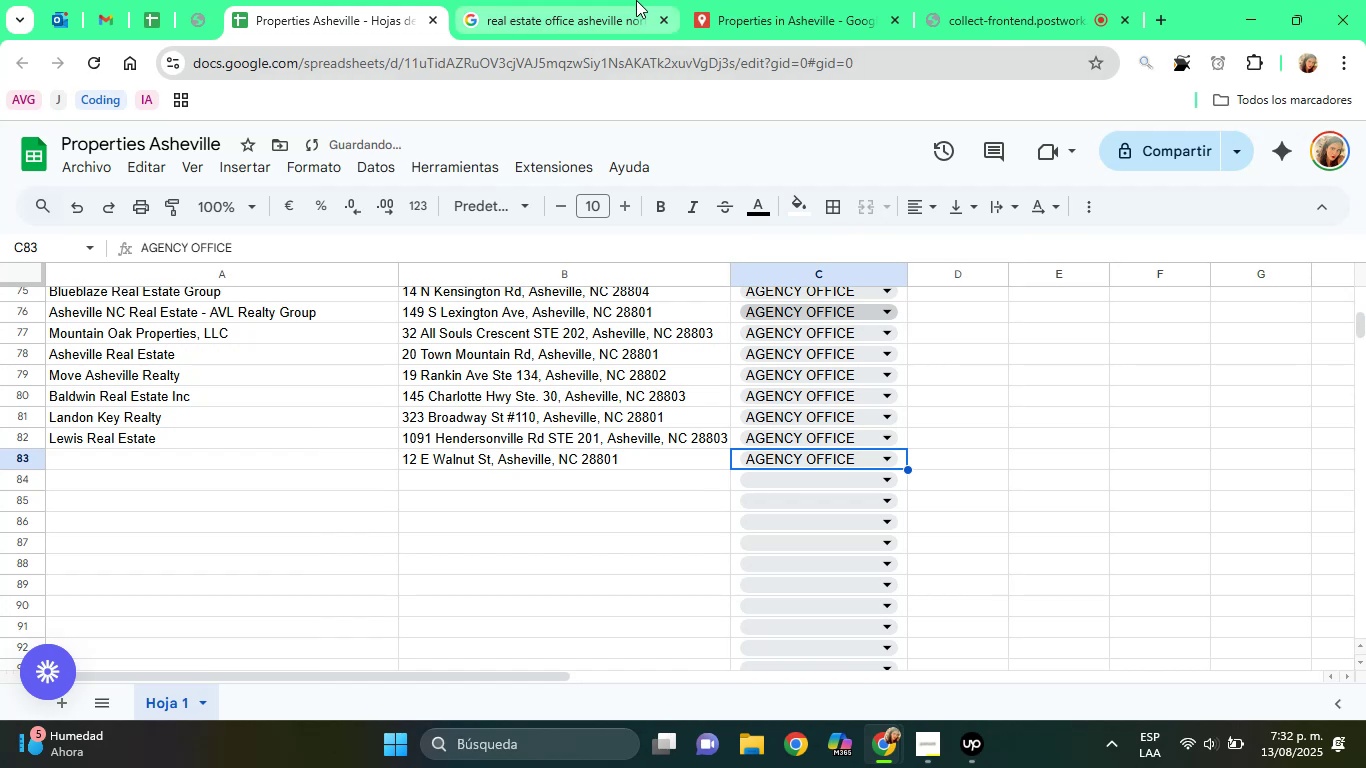 
left_click([709, 0])
 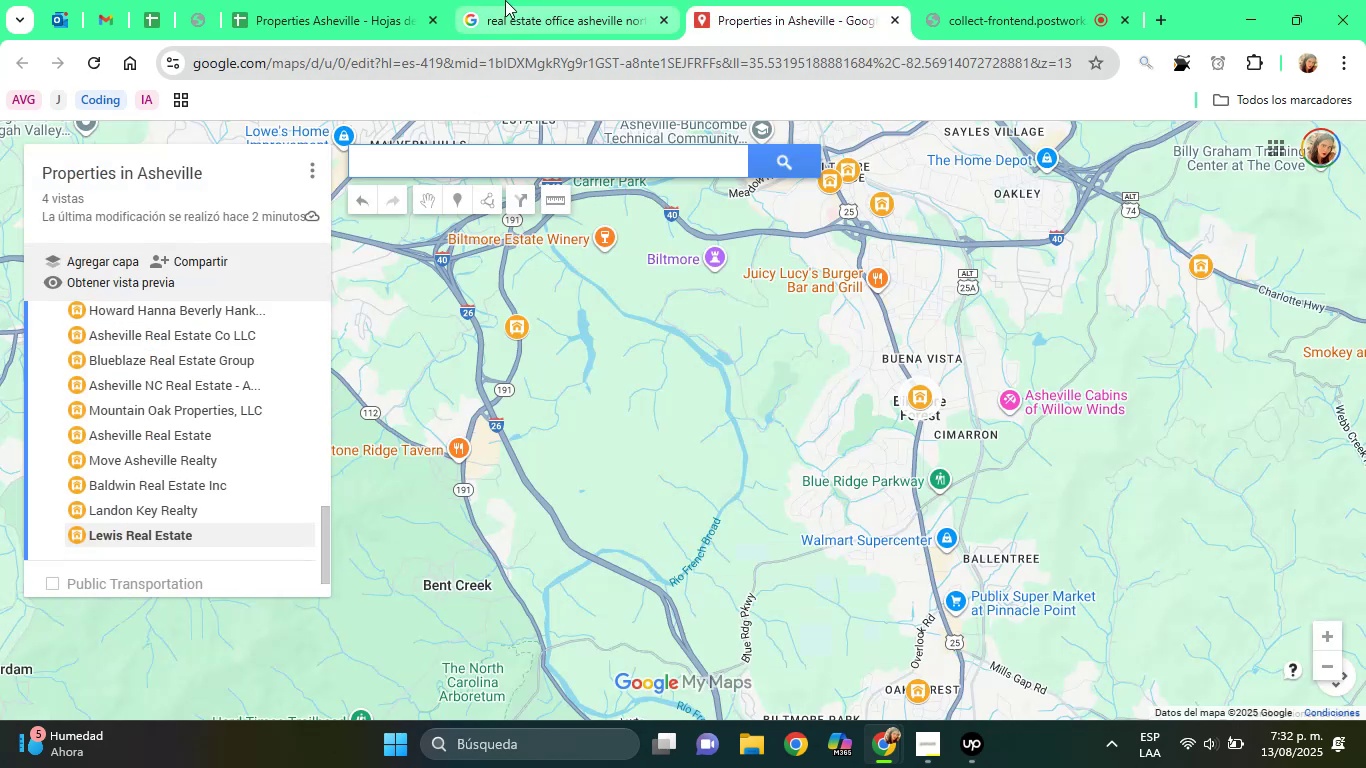 
scroll: coordinate [611, 511], scroll_direction: up, amount: 11.0
 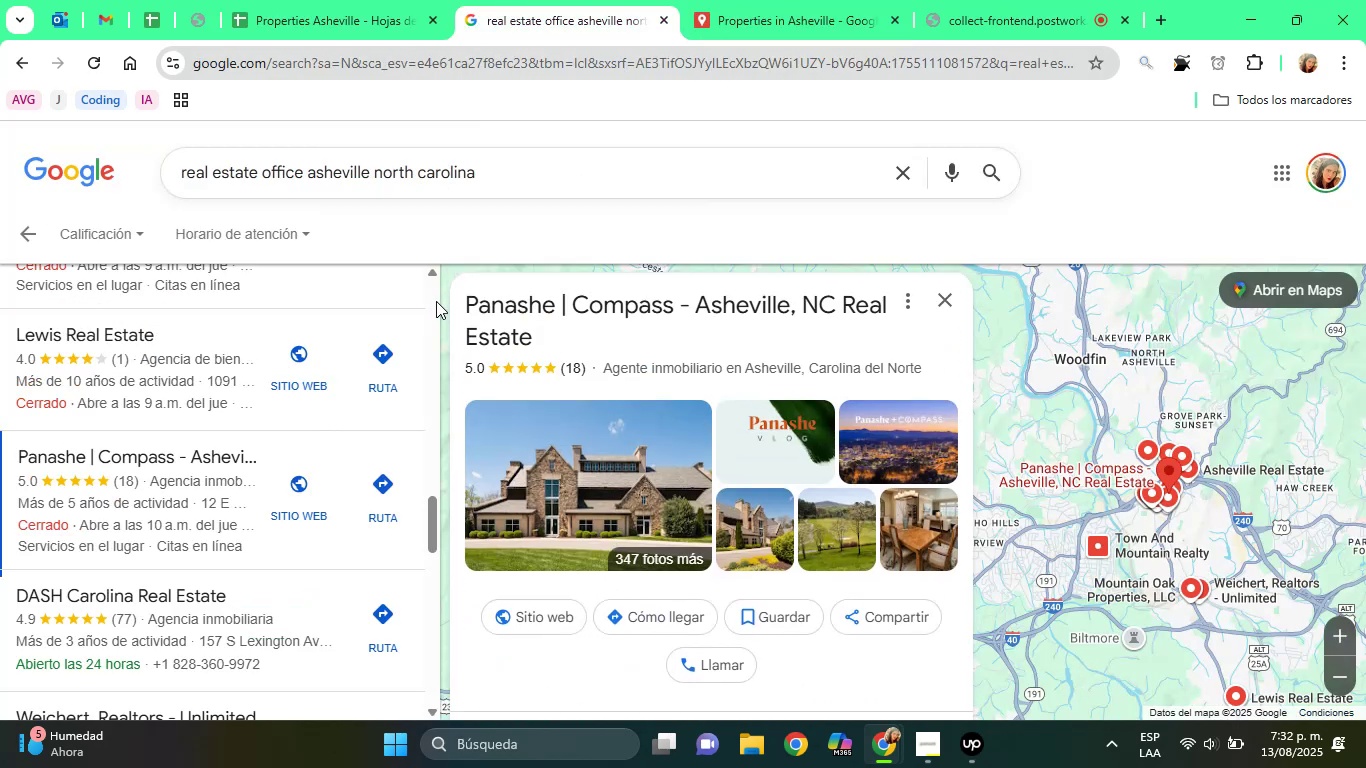 
left_click_drag(start_coordinate=[460, 301], to_coordinate=[673, 307])
 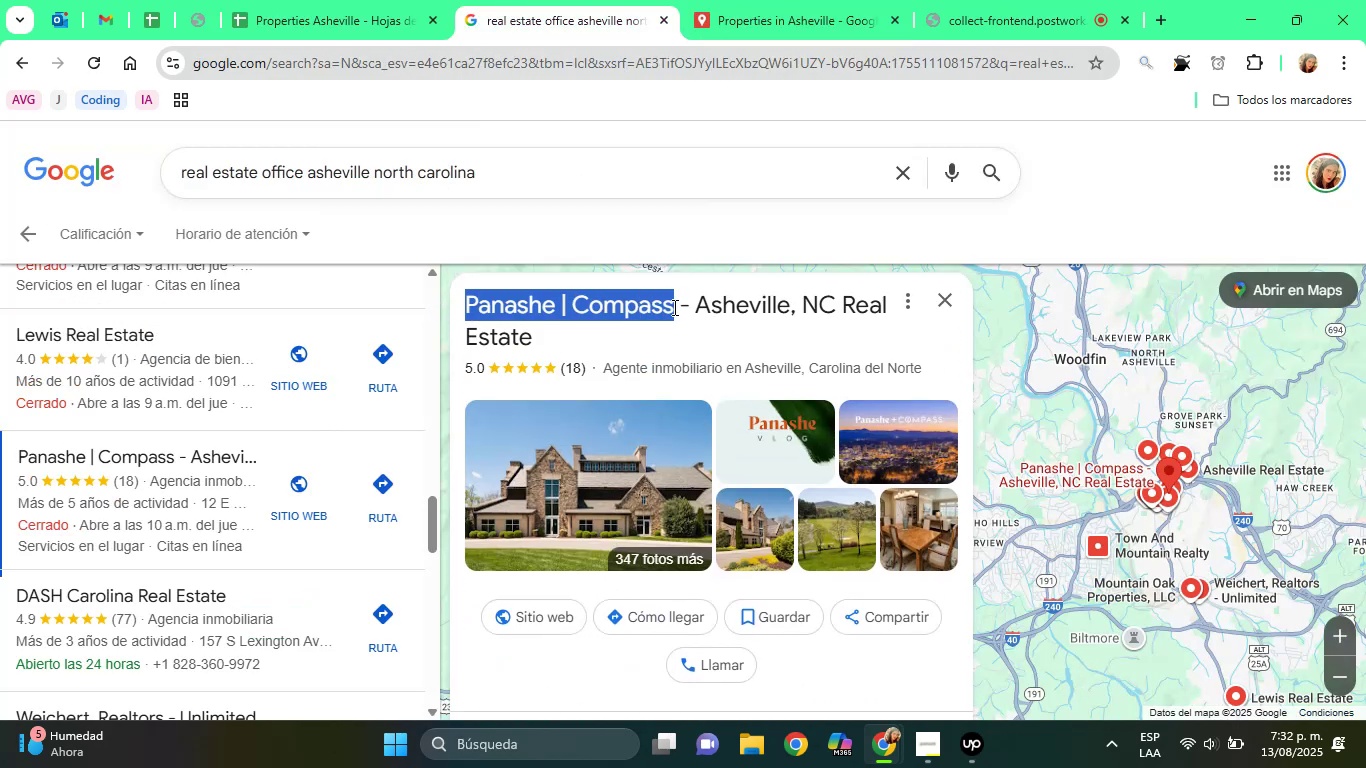 
right_click([673, 307])
 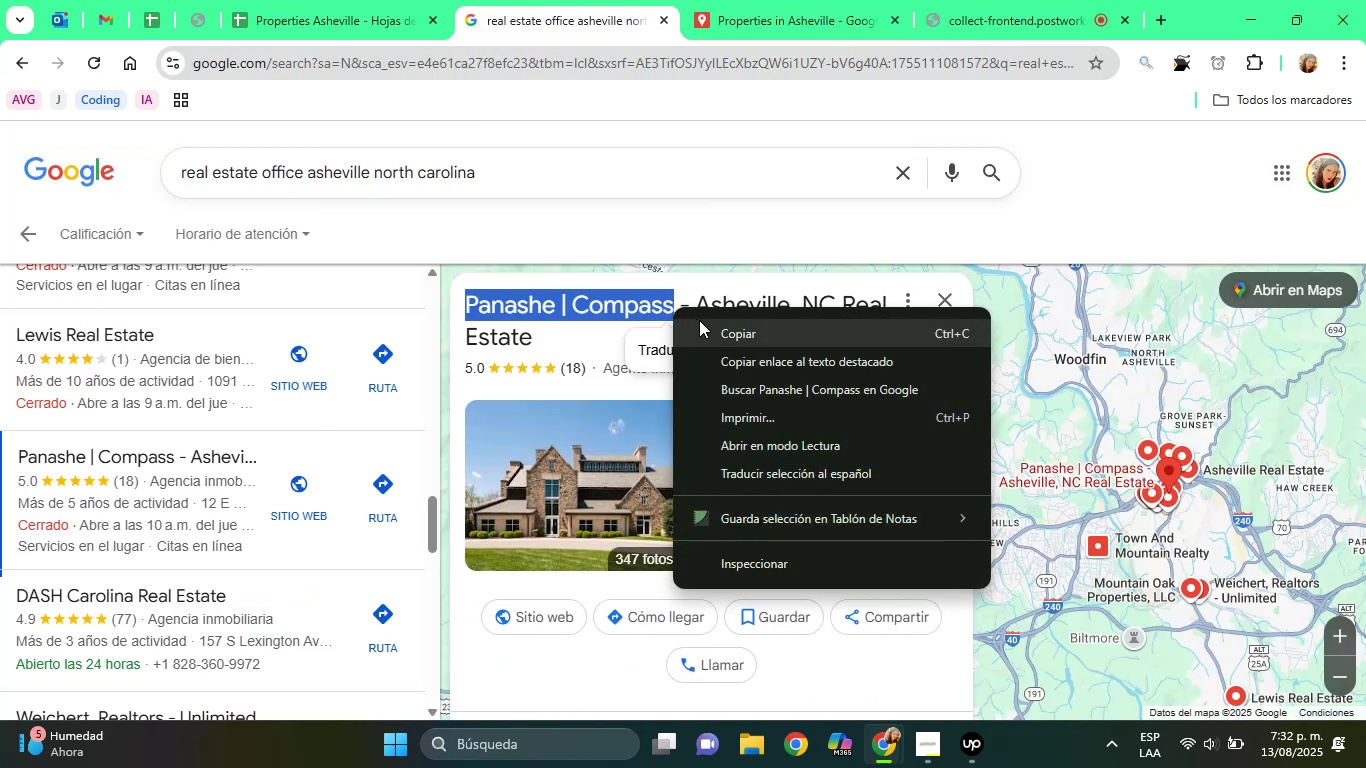 
left_click([710, 323])
 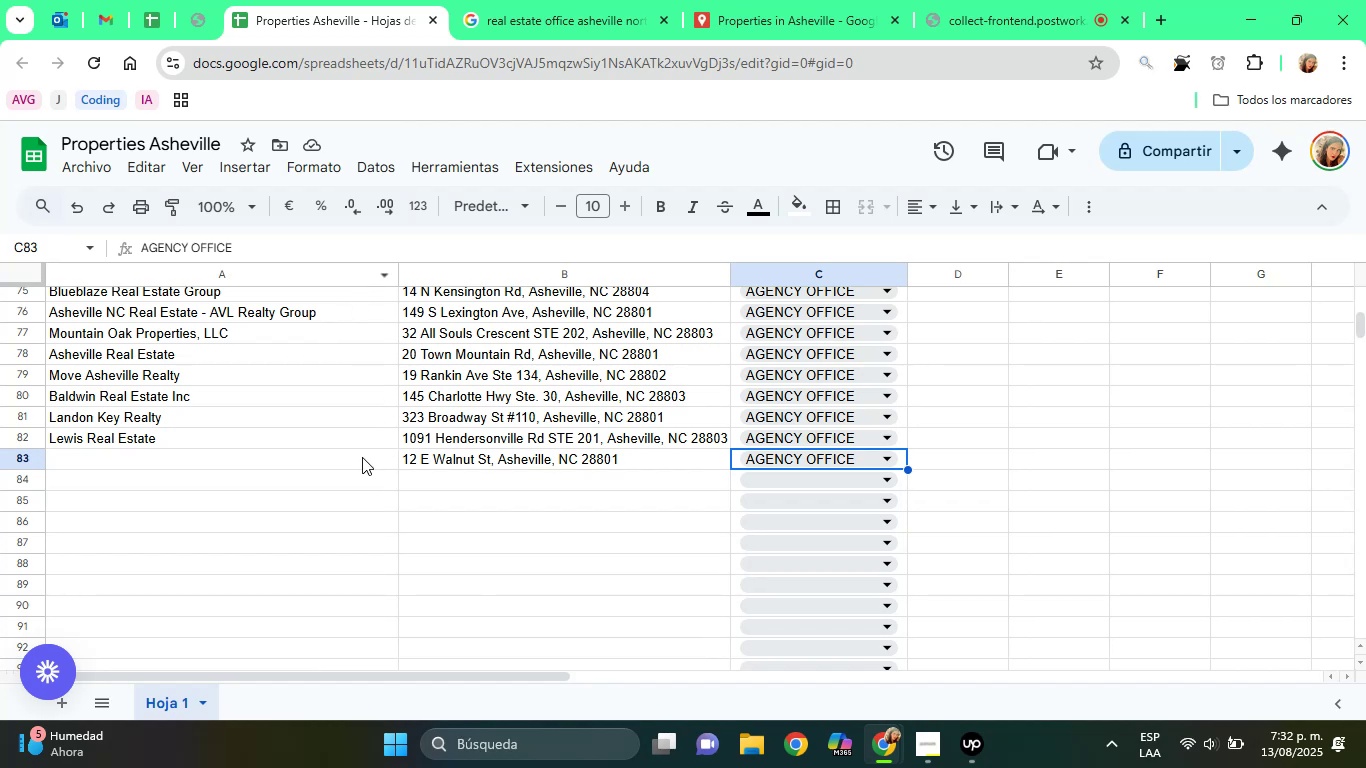 
right_click([185, 452])
 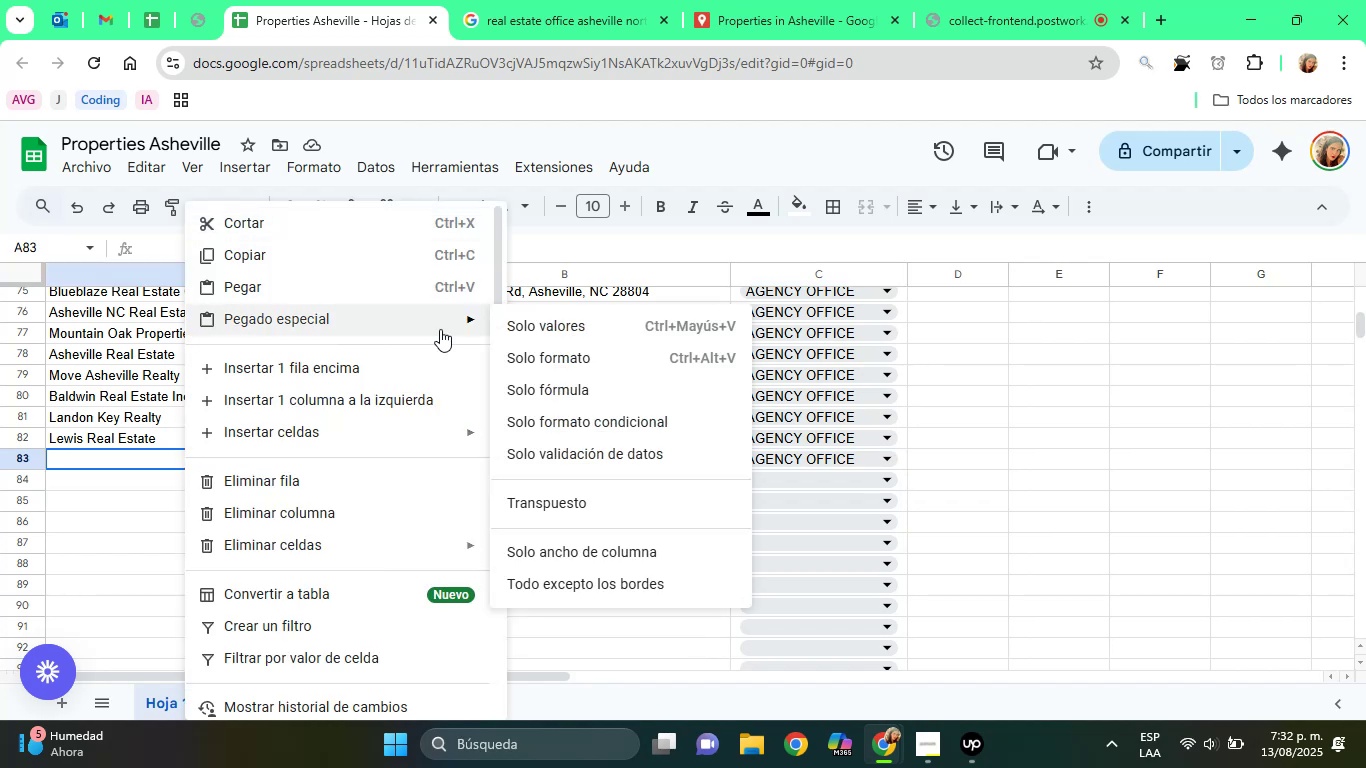 
left_click([529, 332])
 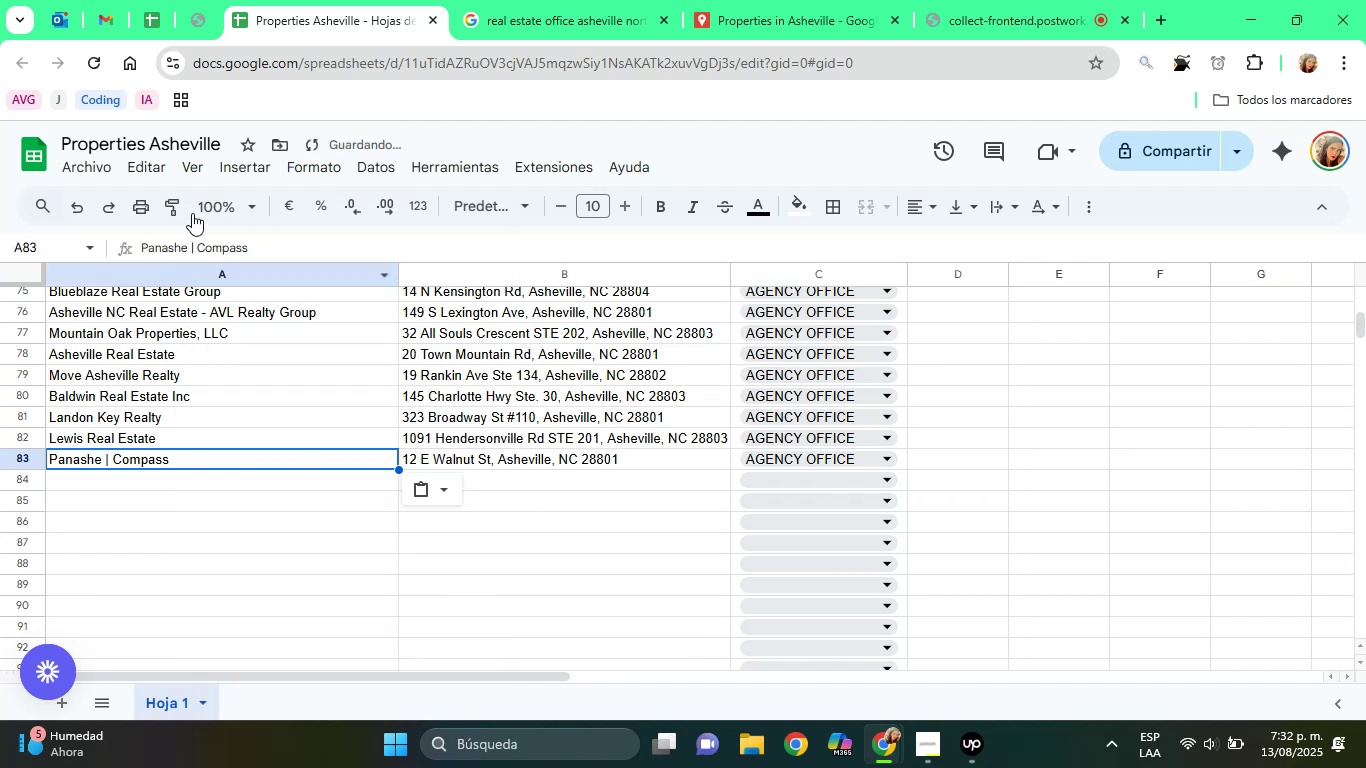 
double_click([196, 247])
 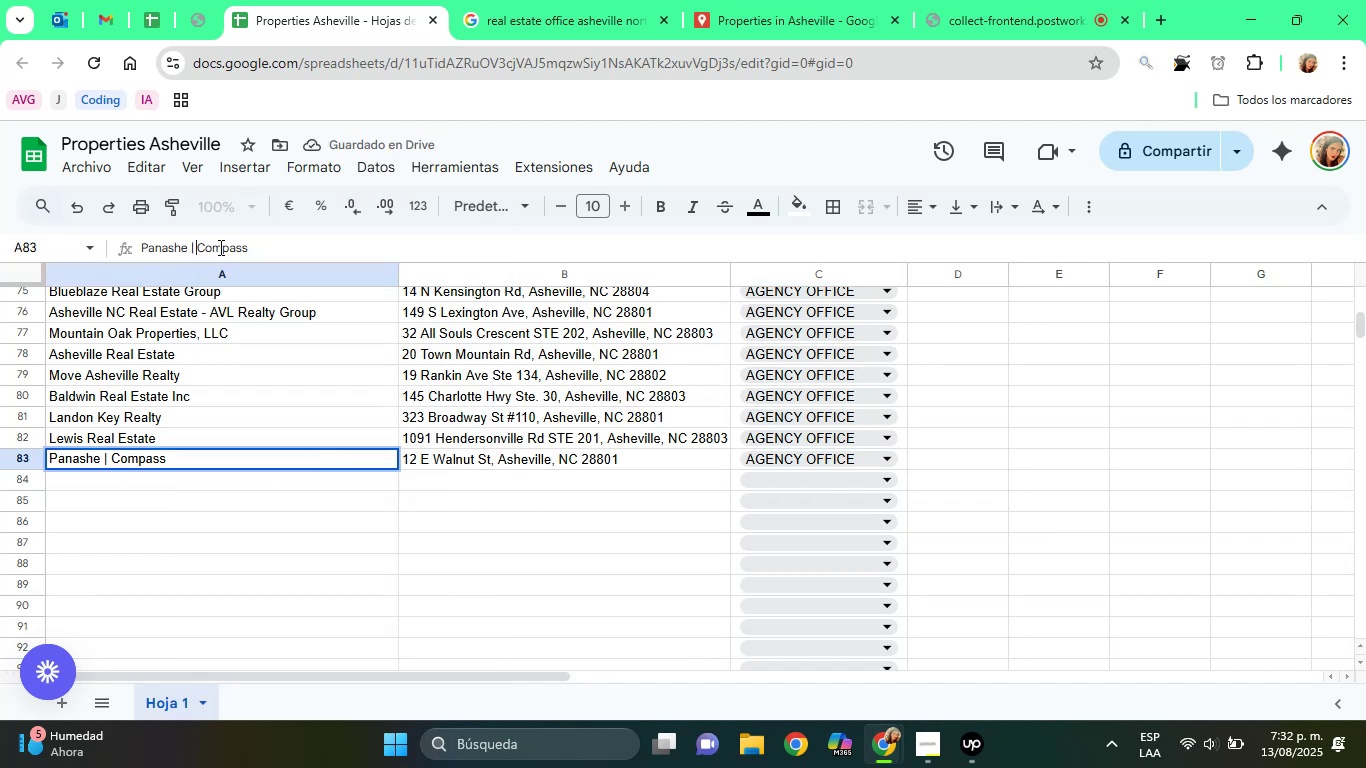 
key(Backspace)
 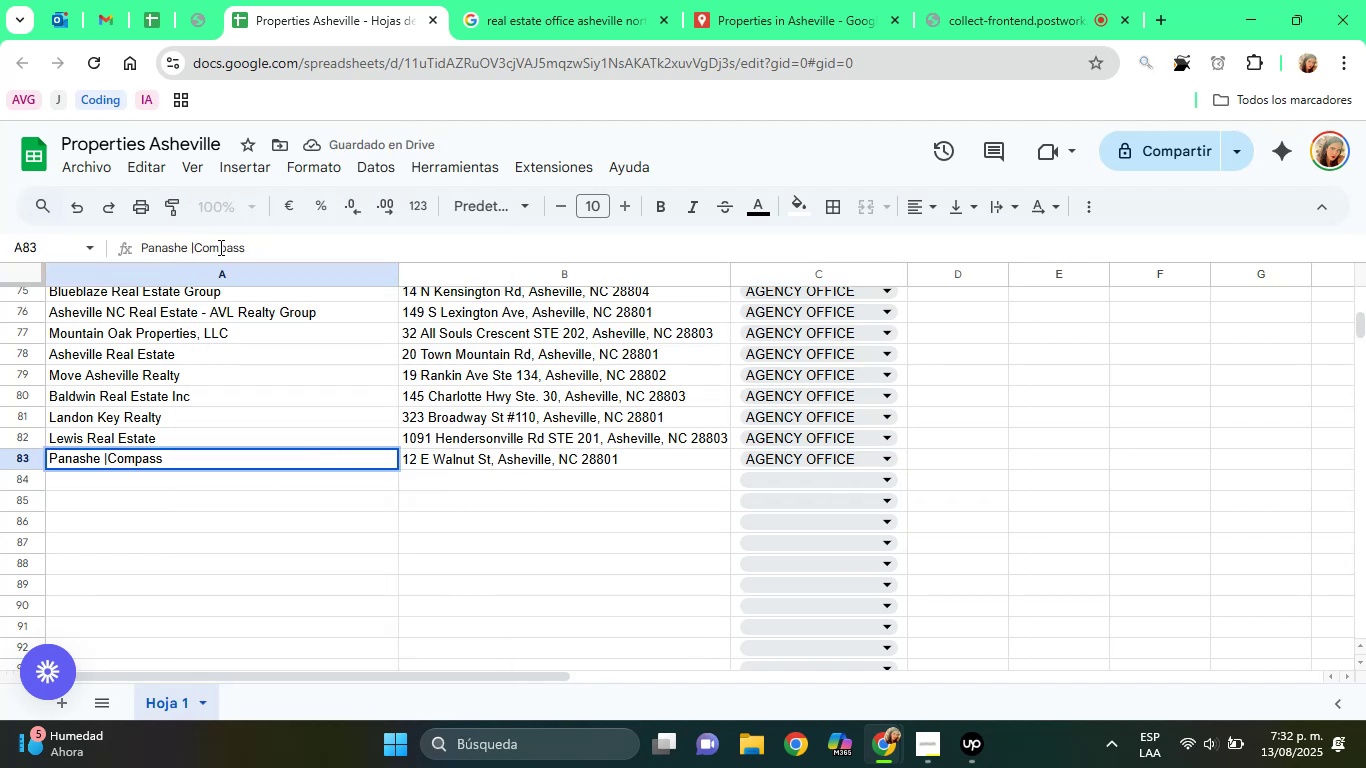 
key(Backspace)
 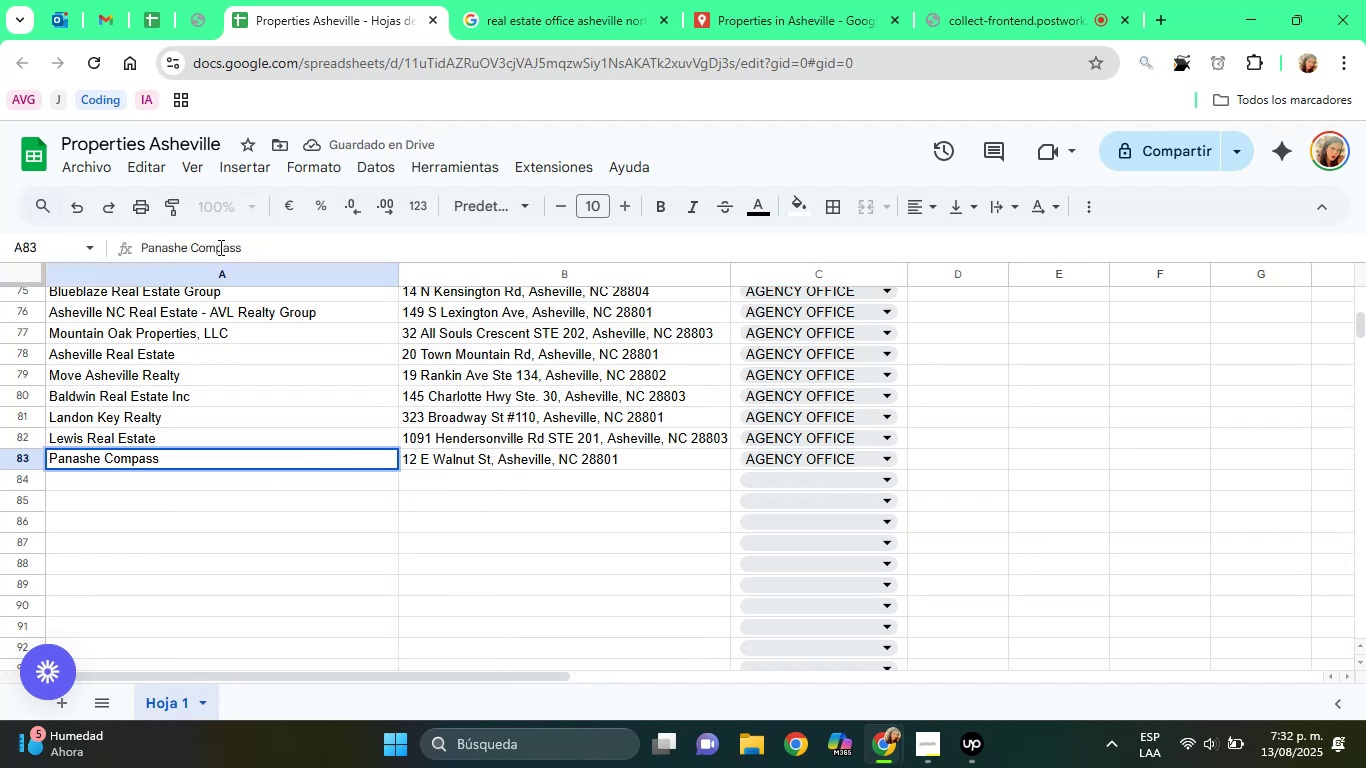 
key(Backspace)
 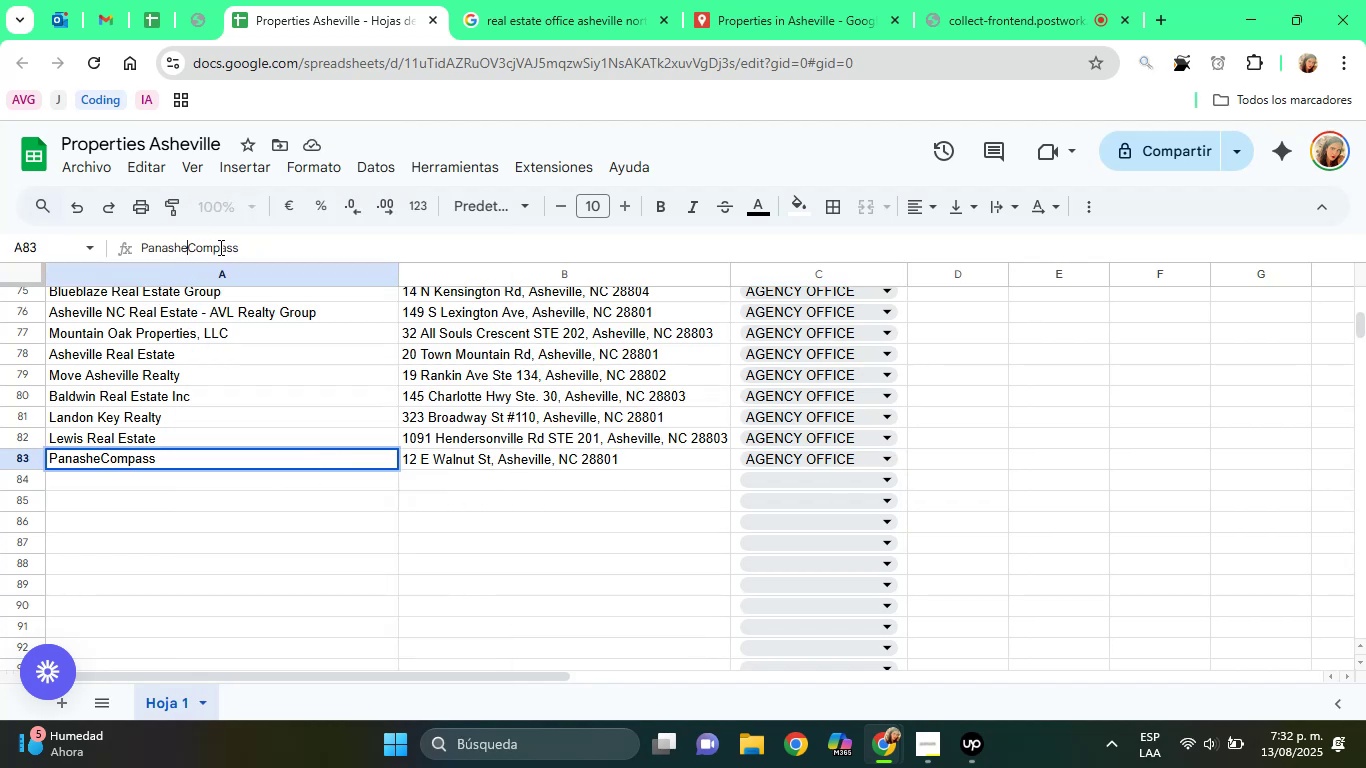 
key(Space)
 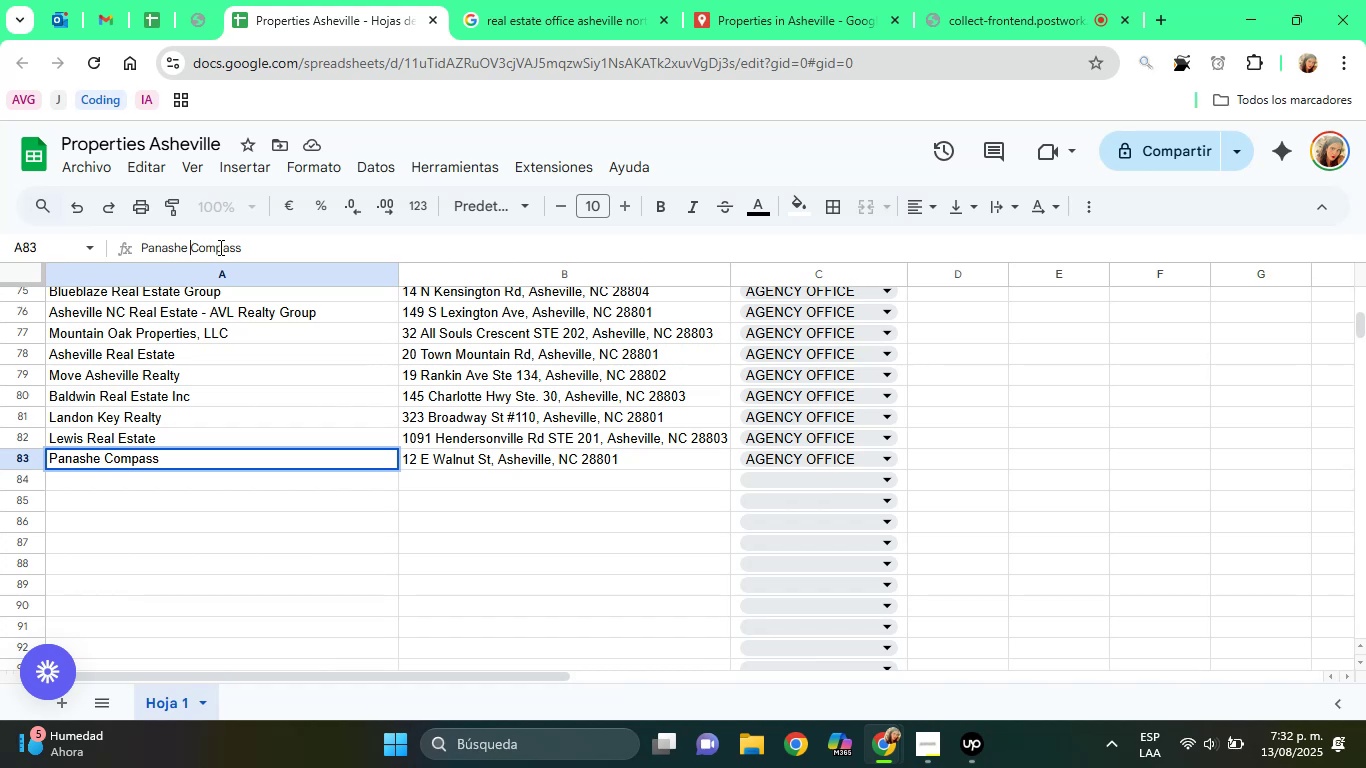 
key(Minus)
 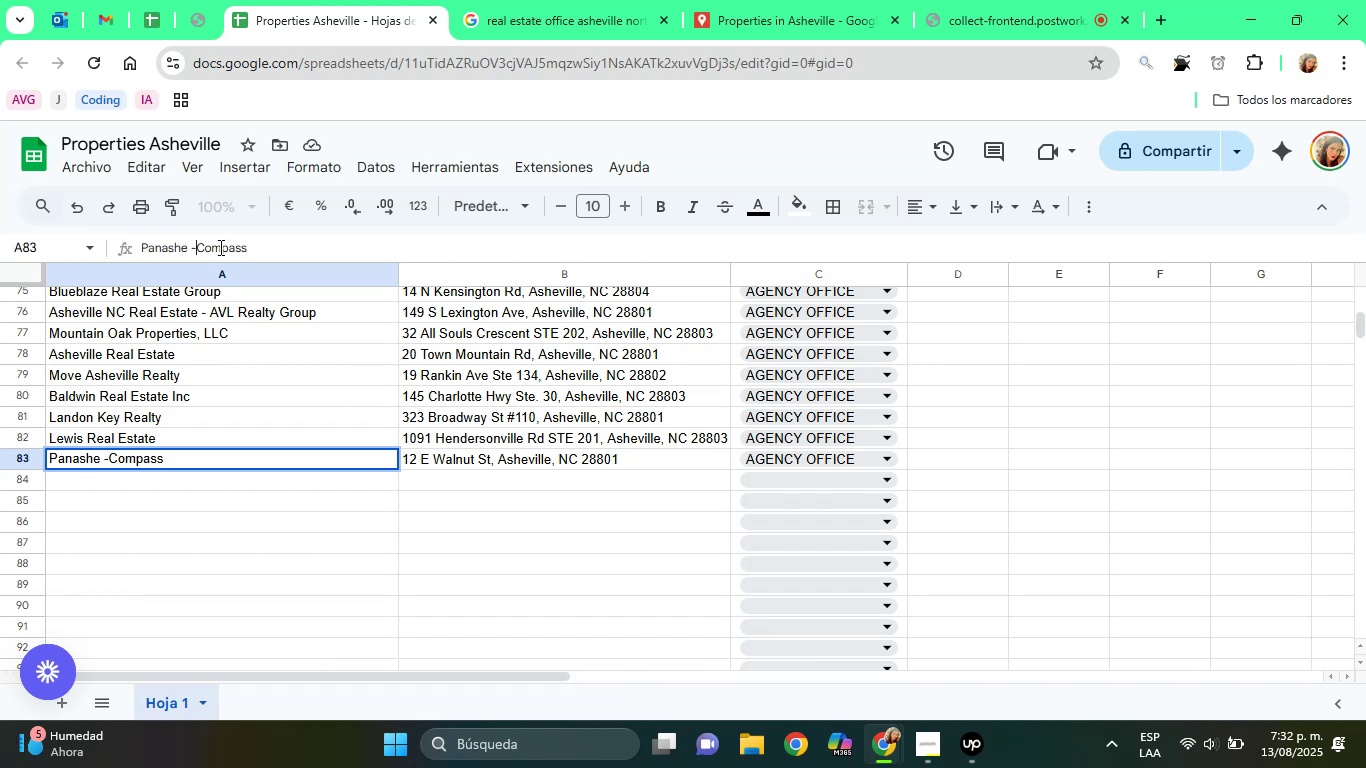 
key(Space)
 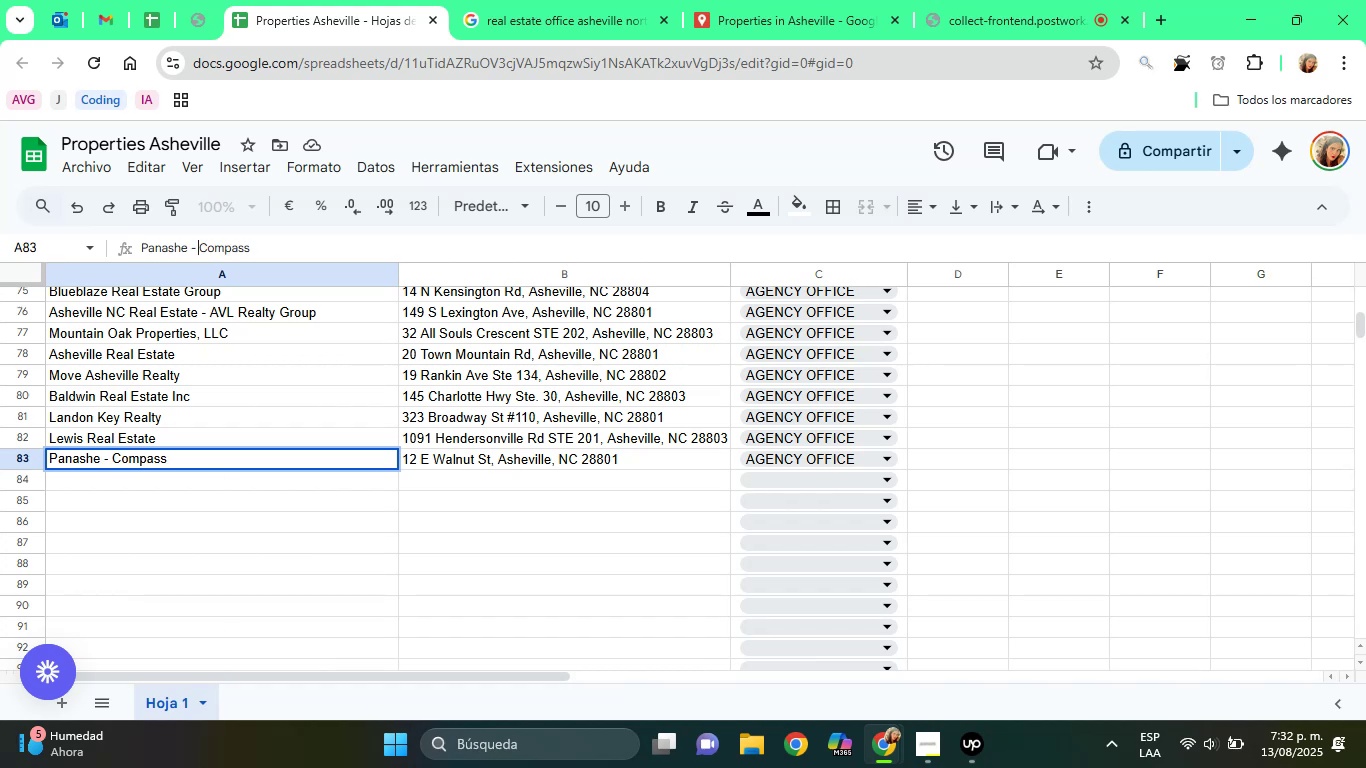 
mouse_move([959, 761])
 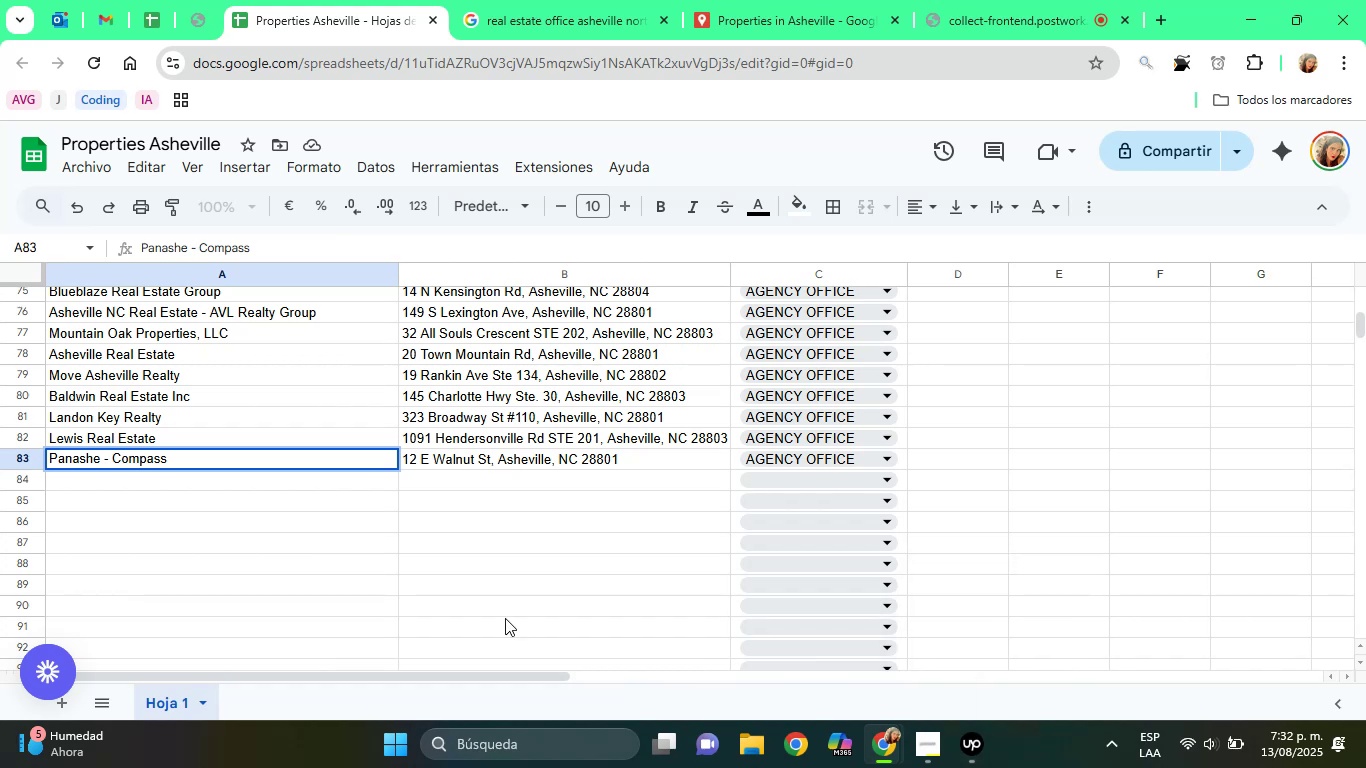 
left_click([506, 542])
 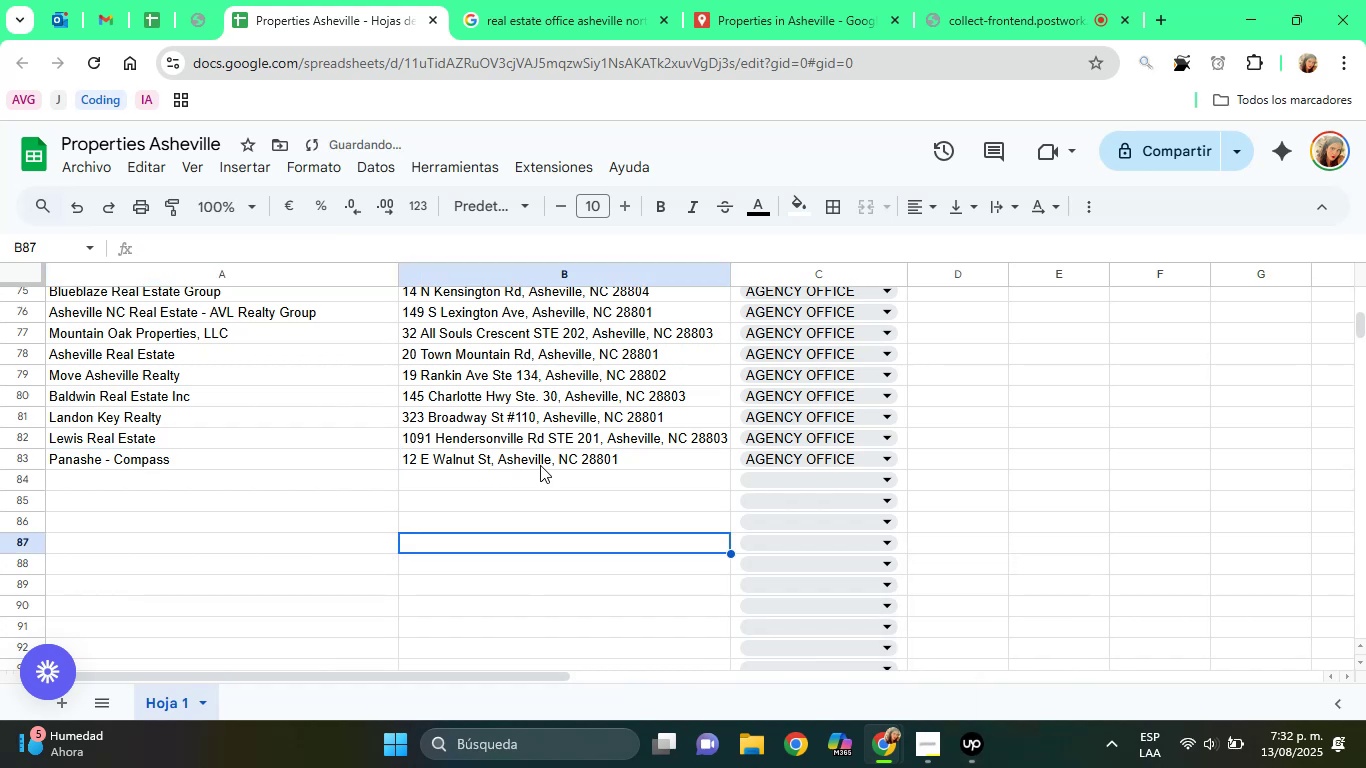 
left_click([526, 462])
 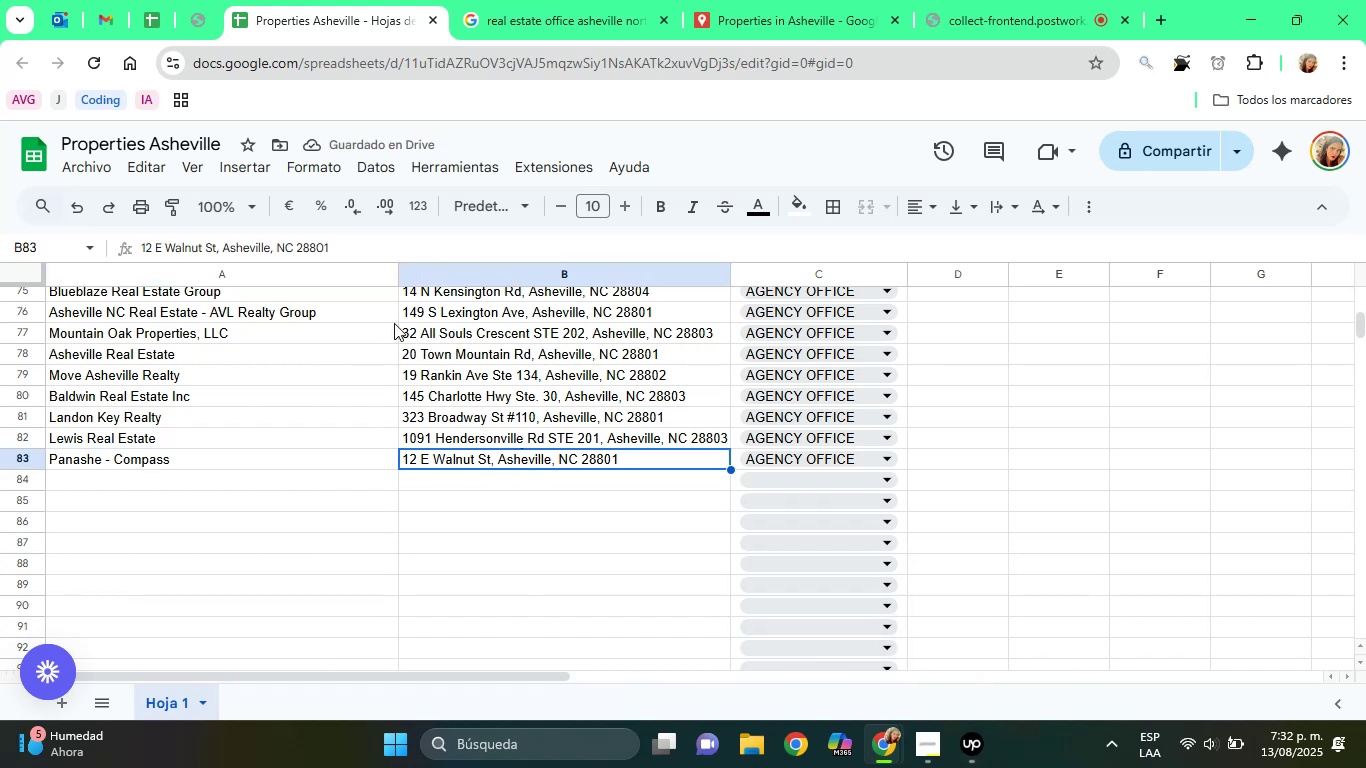 
double_click([246, 247])
 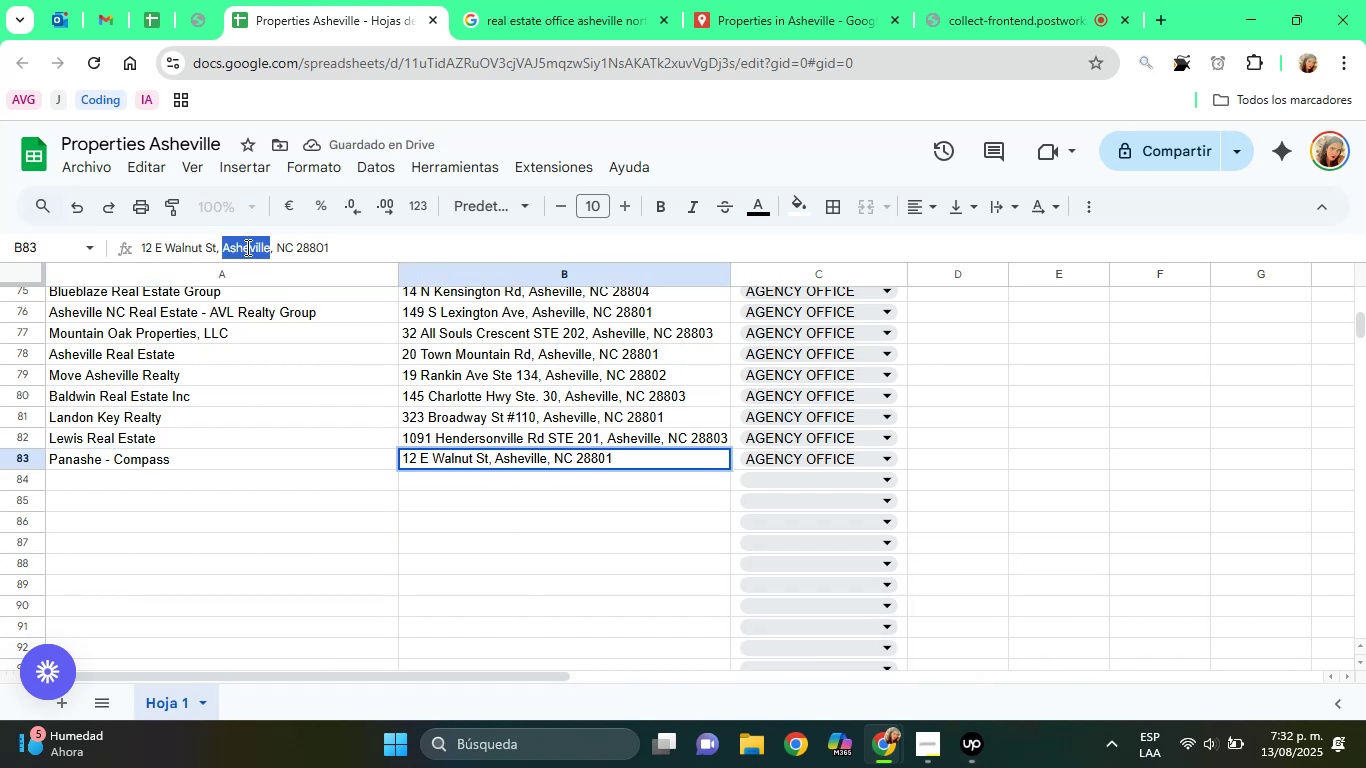 
triple_click([246, 247])
 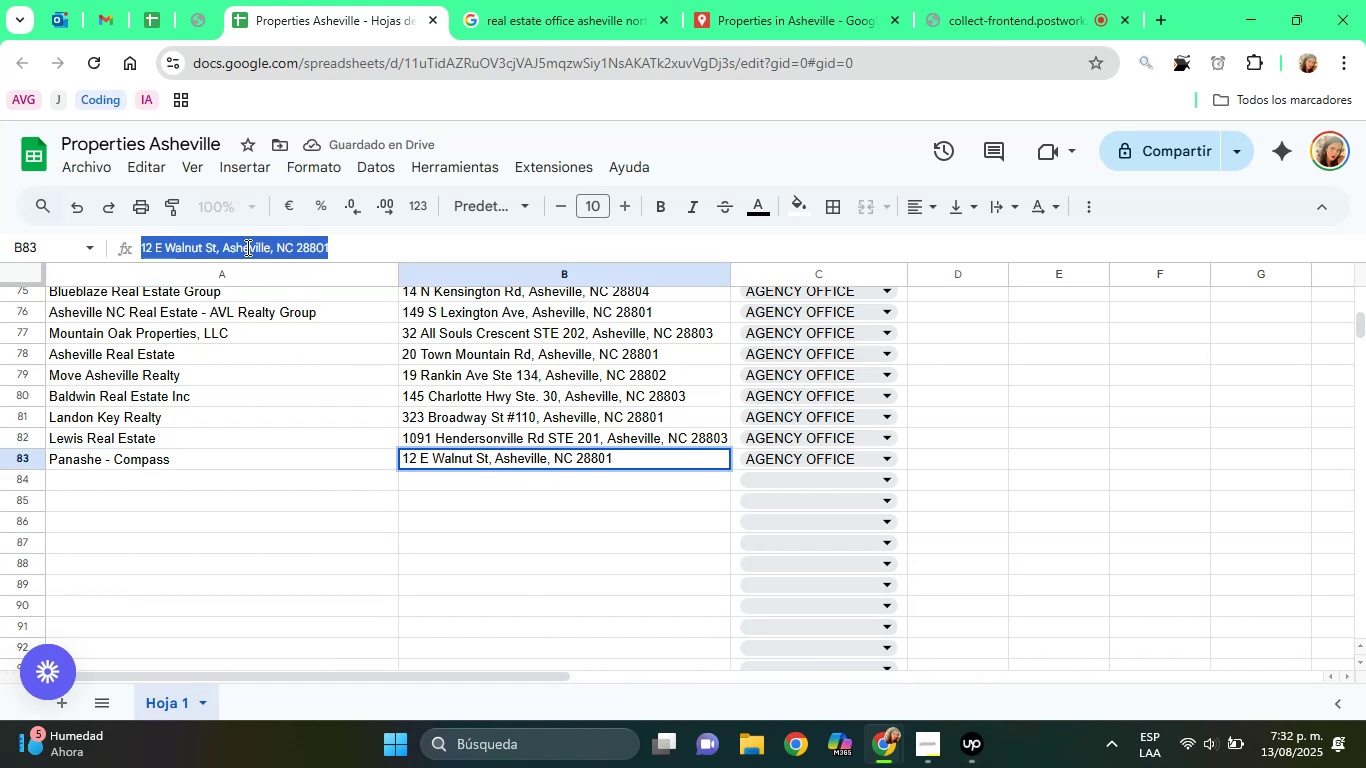 
right_click([246, 247])
 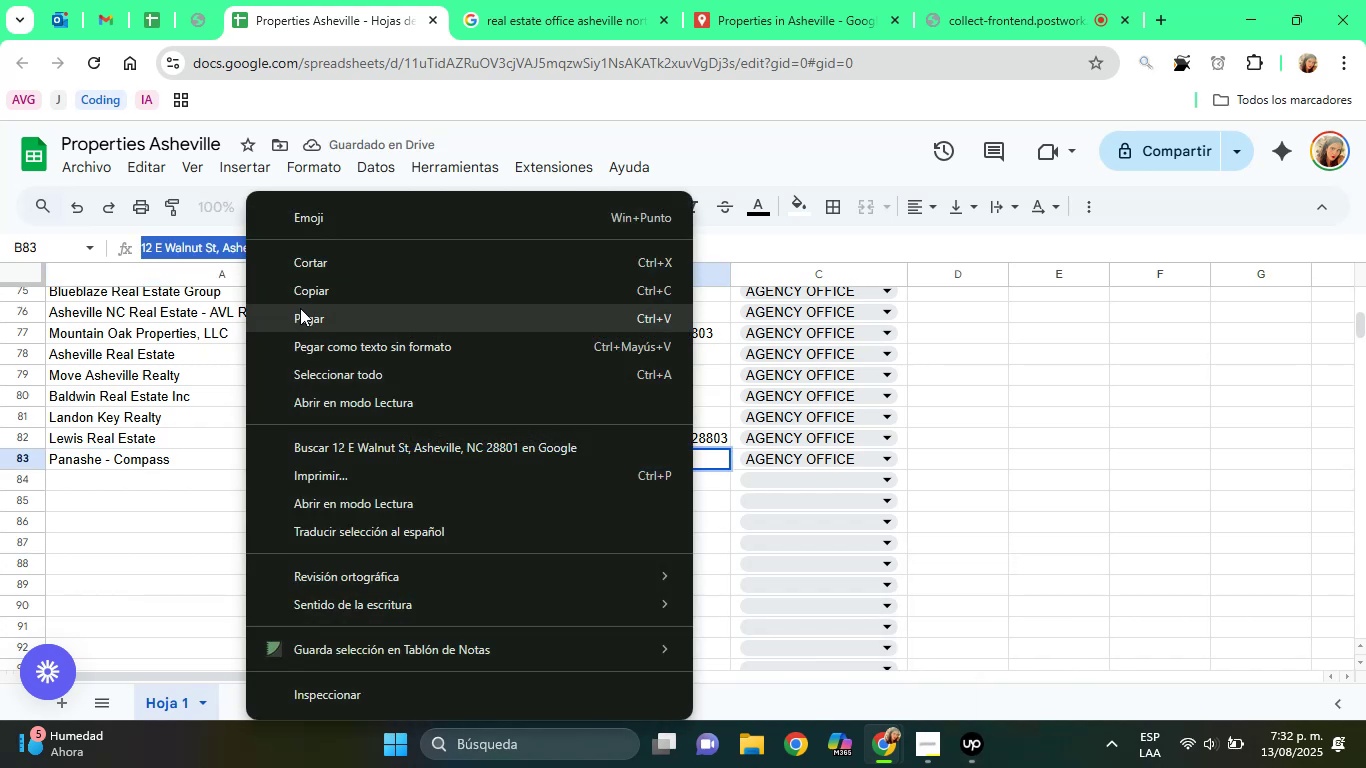 
left_click([296, 297])
 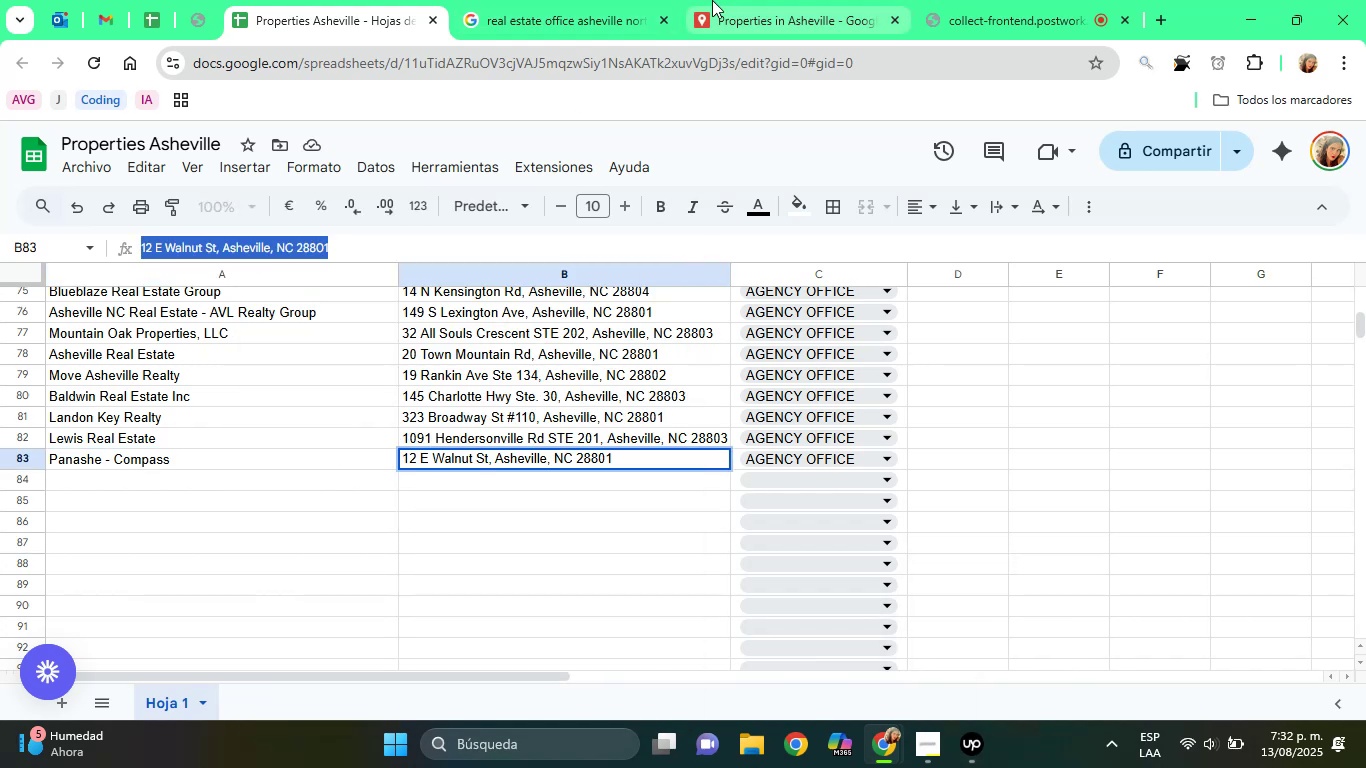 
left_click([716, 0])
 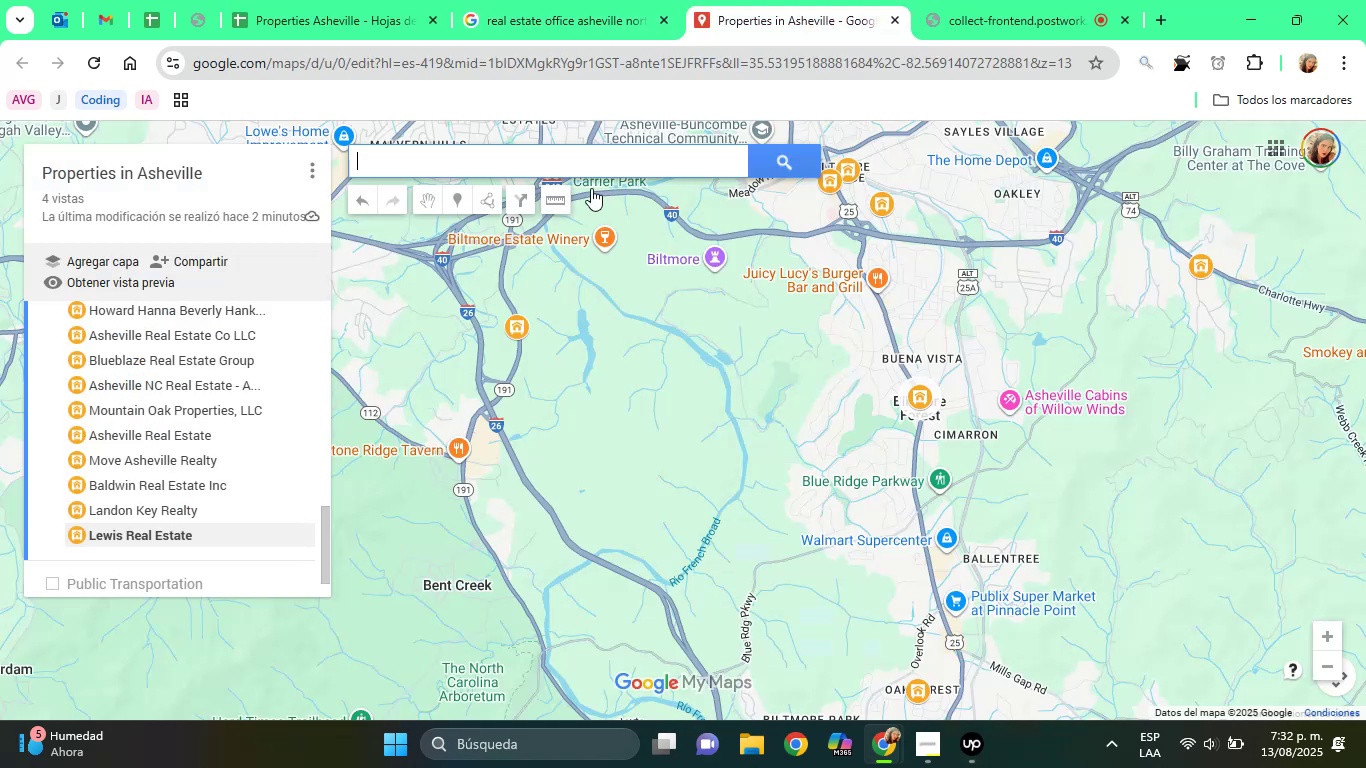 
right_click([552, 164])
 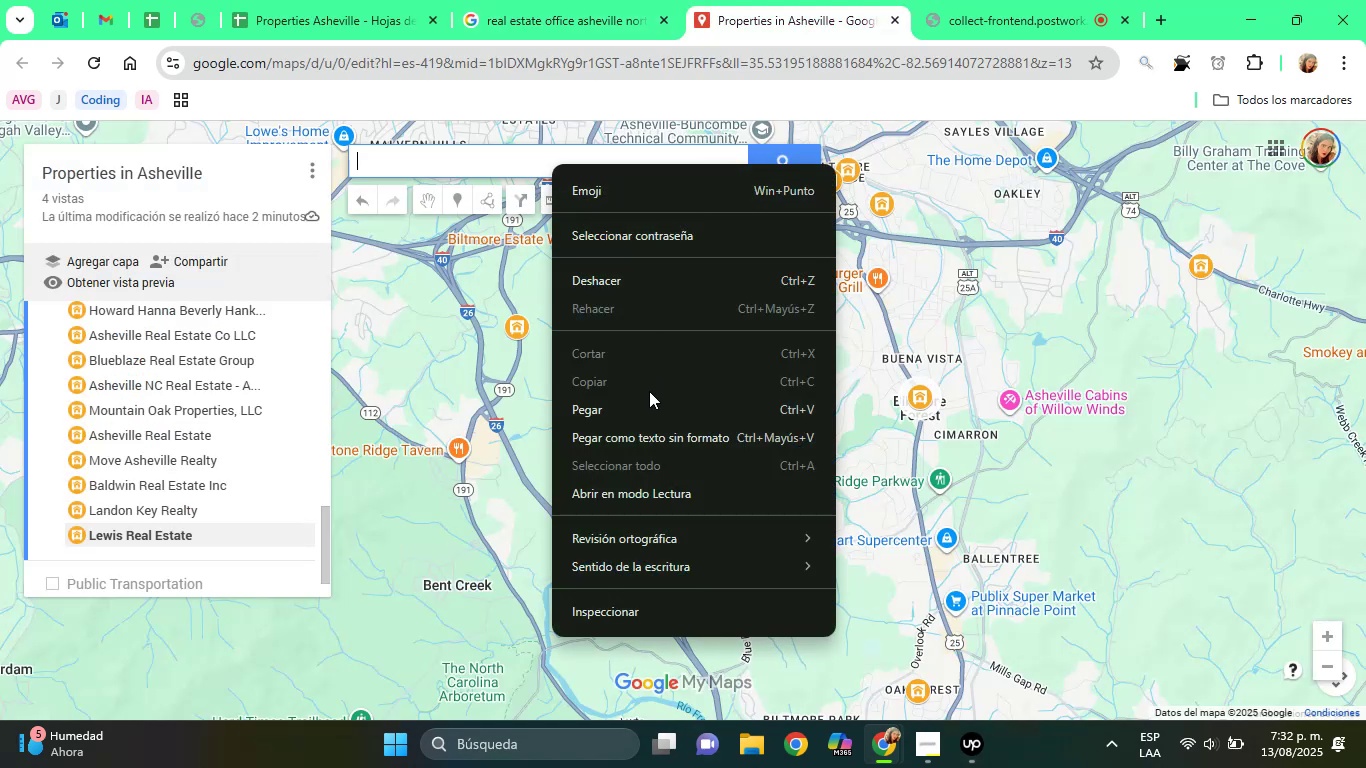 
left_click([649, 407])
 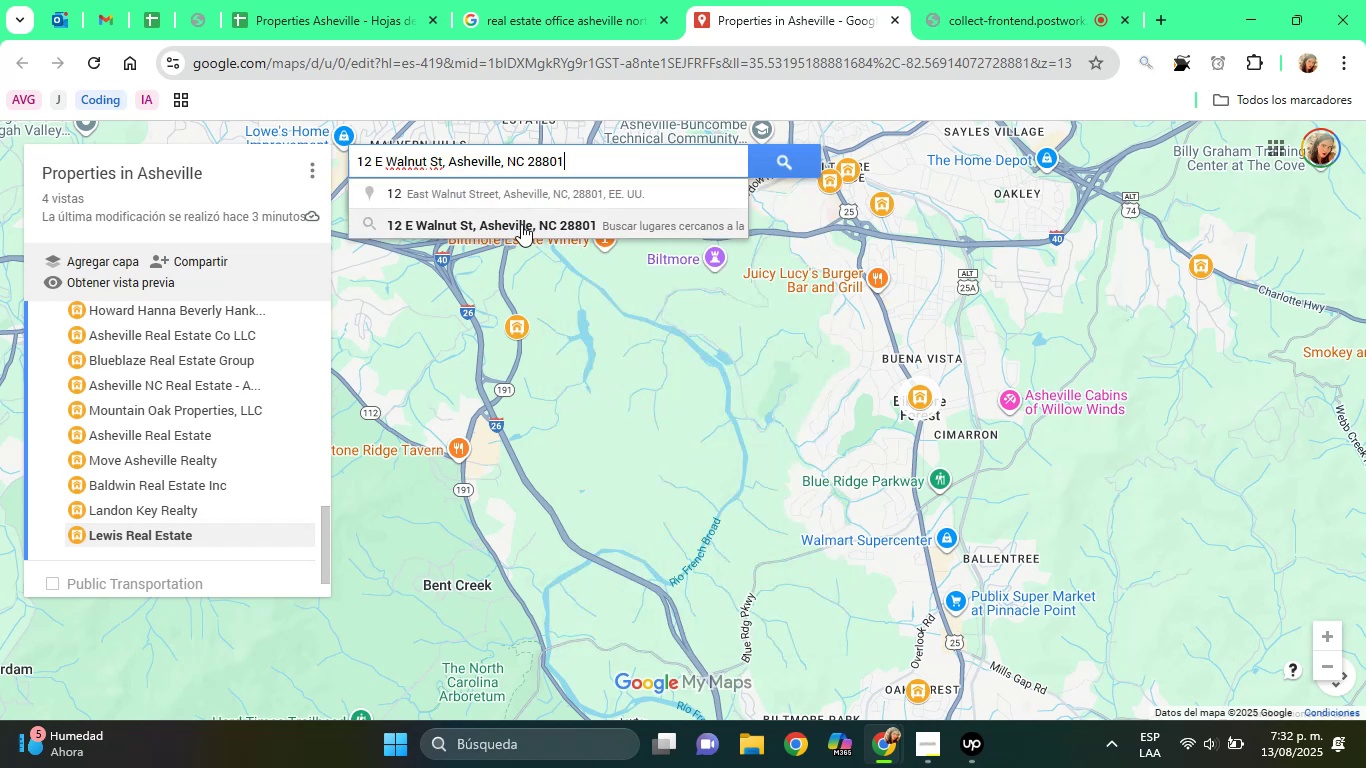 
wait(7.53)
 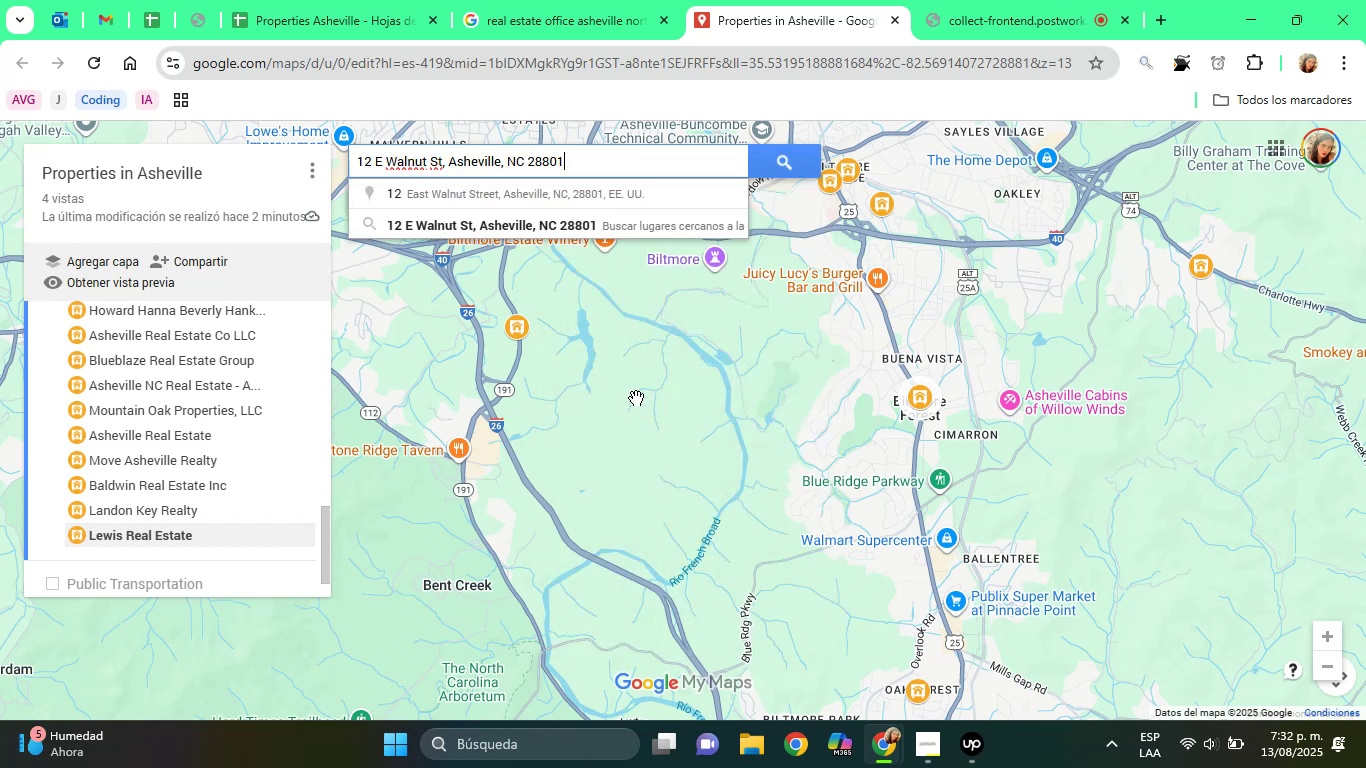 
left_click([531, 226])
 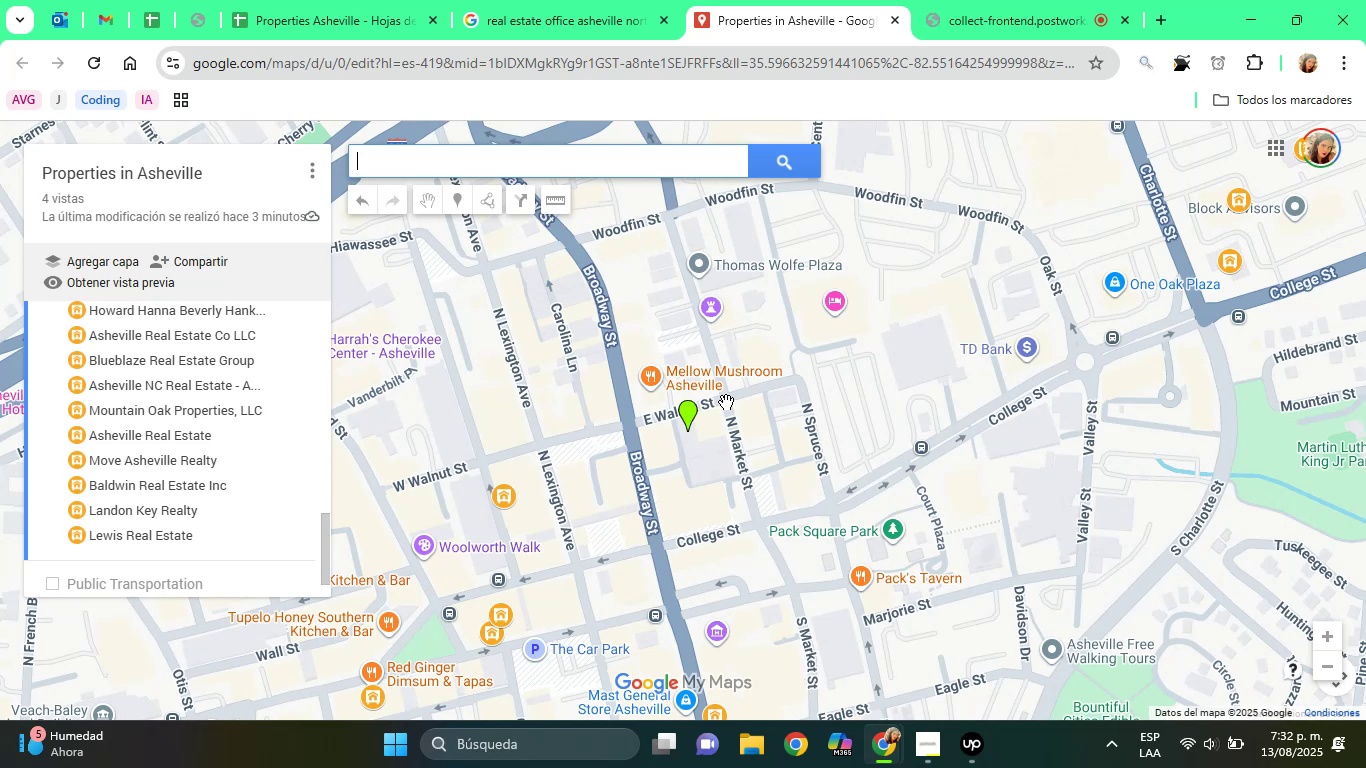 
wait(10.29)
 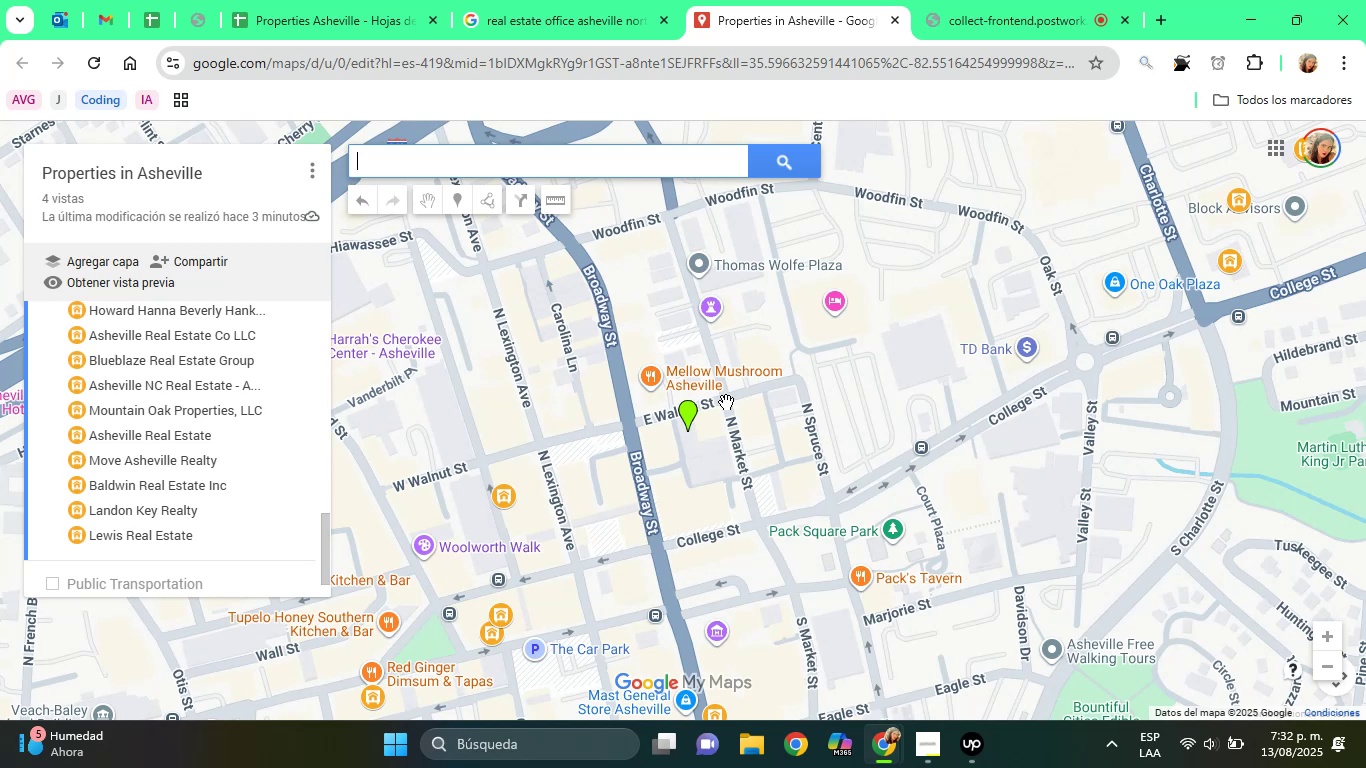 
left_click([695, 417])
 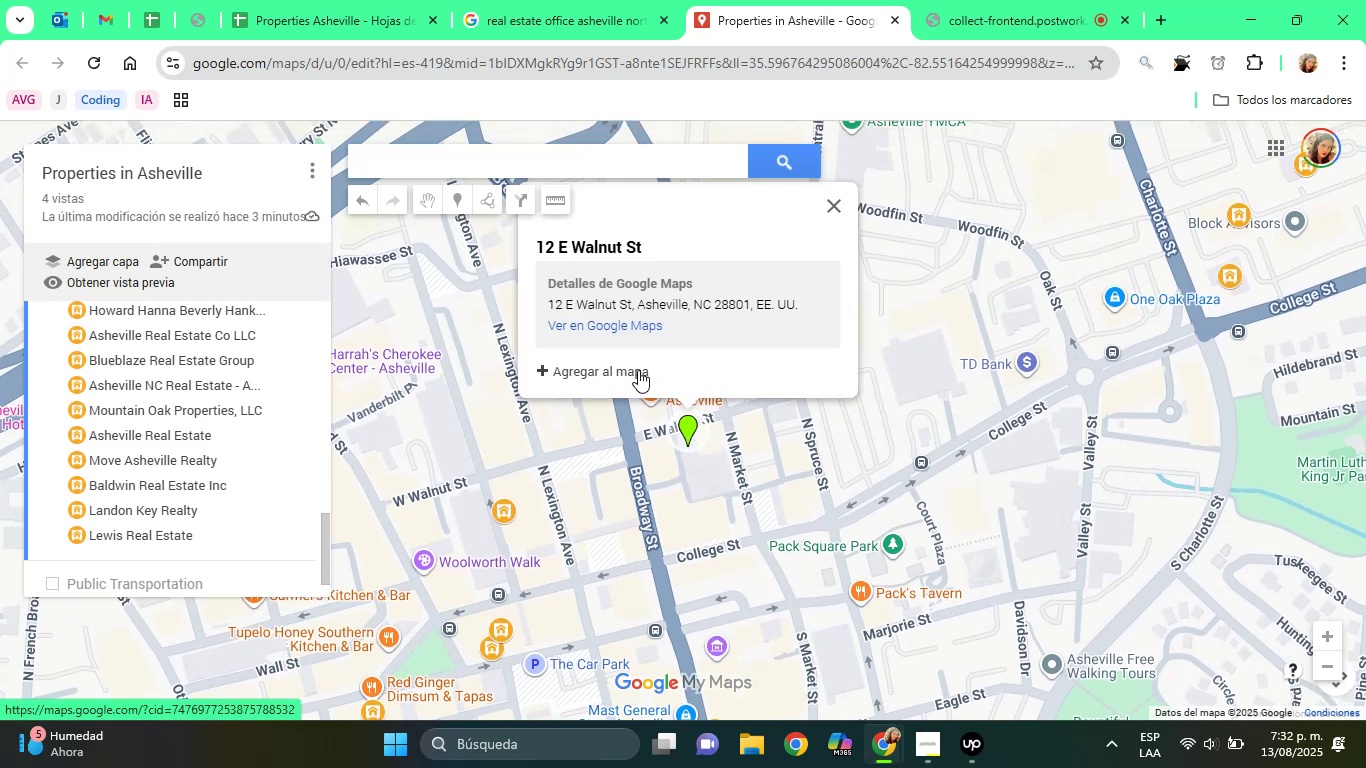 
left_click([627, 367])
 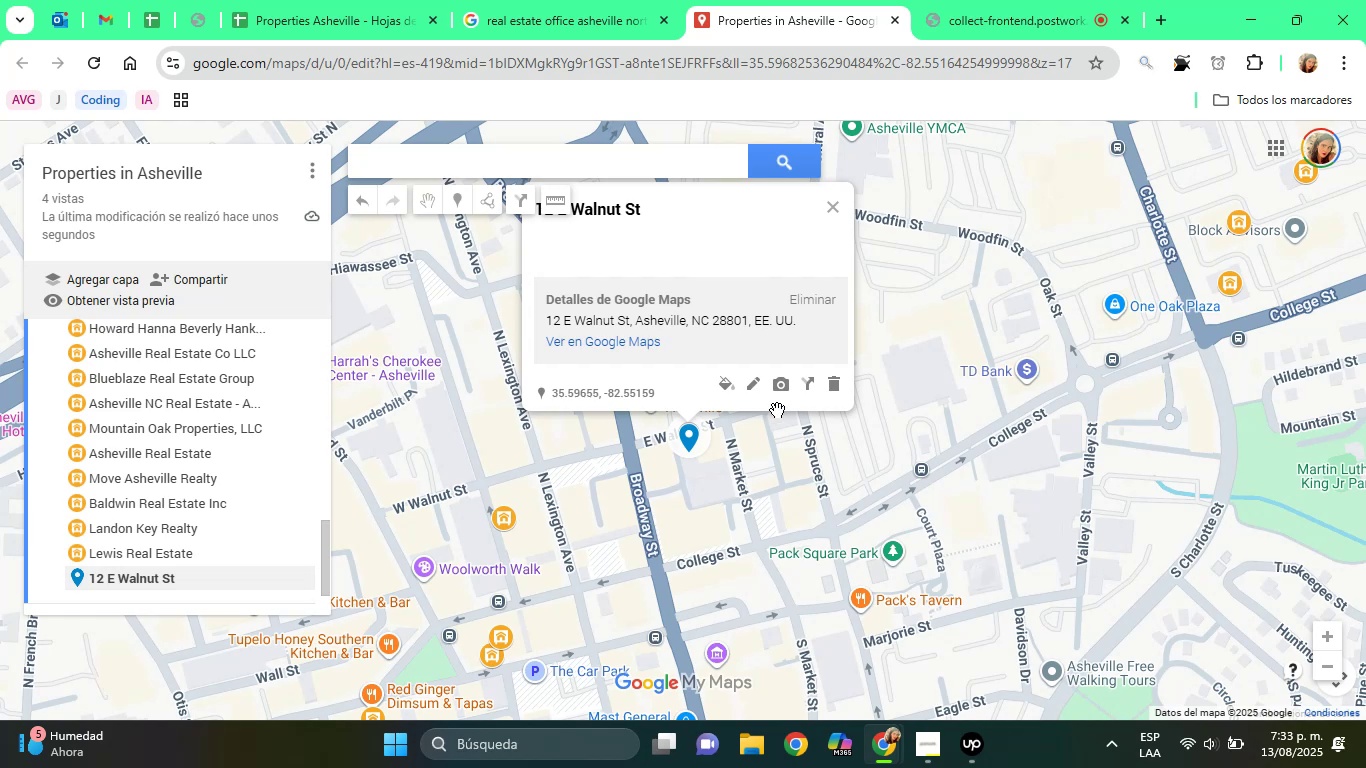 
left_click([735, 385])
 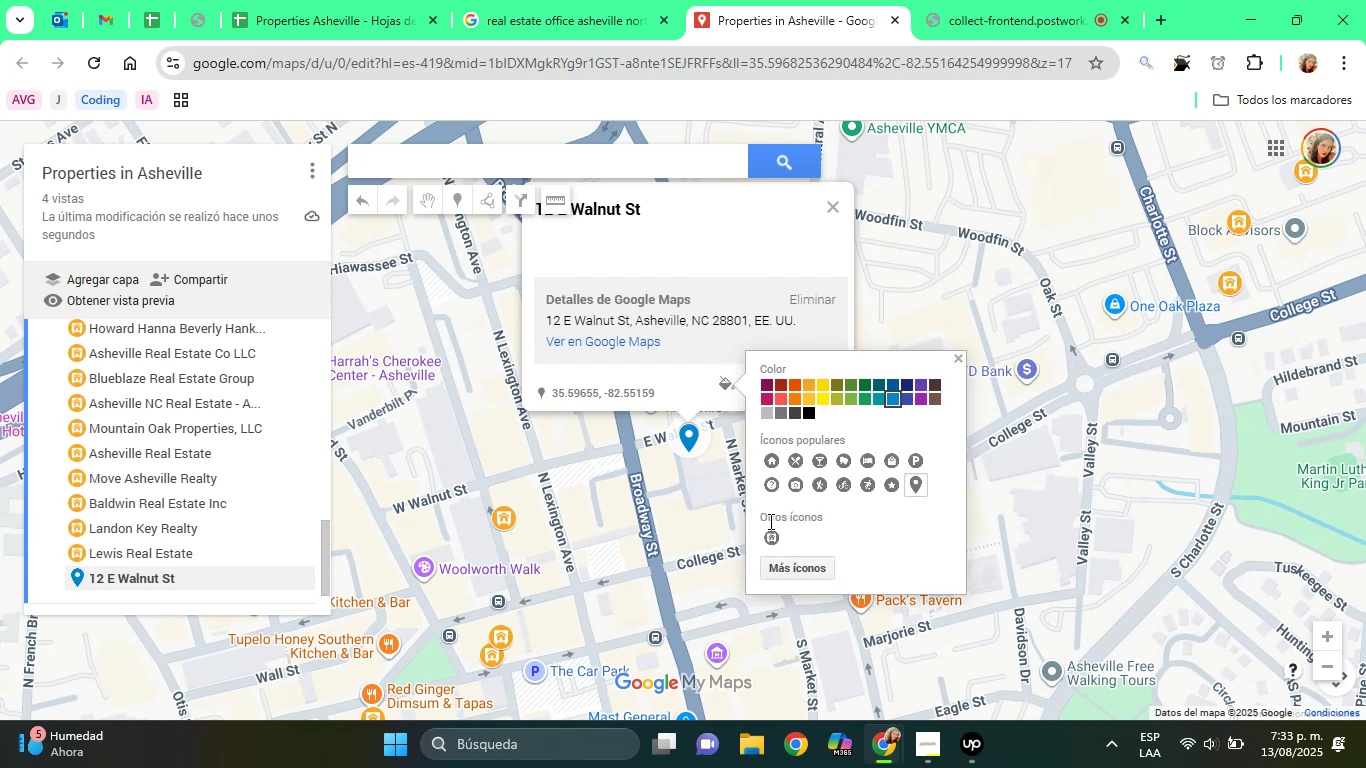 
left_click([767, 542])
 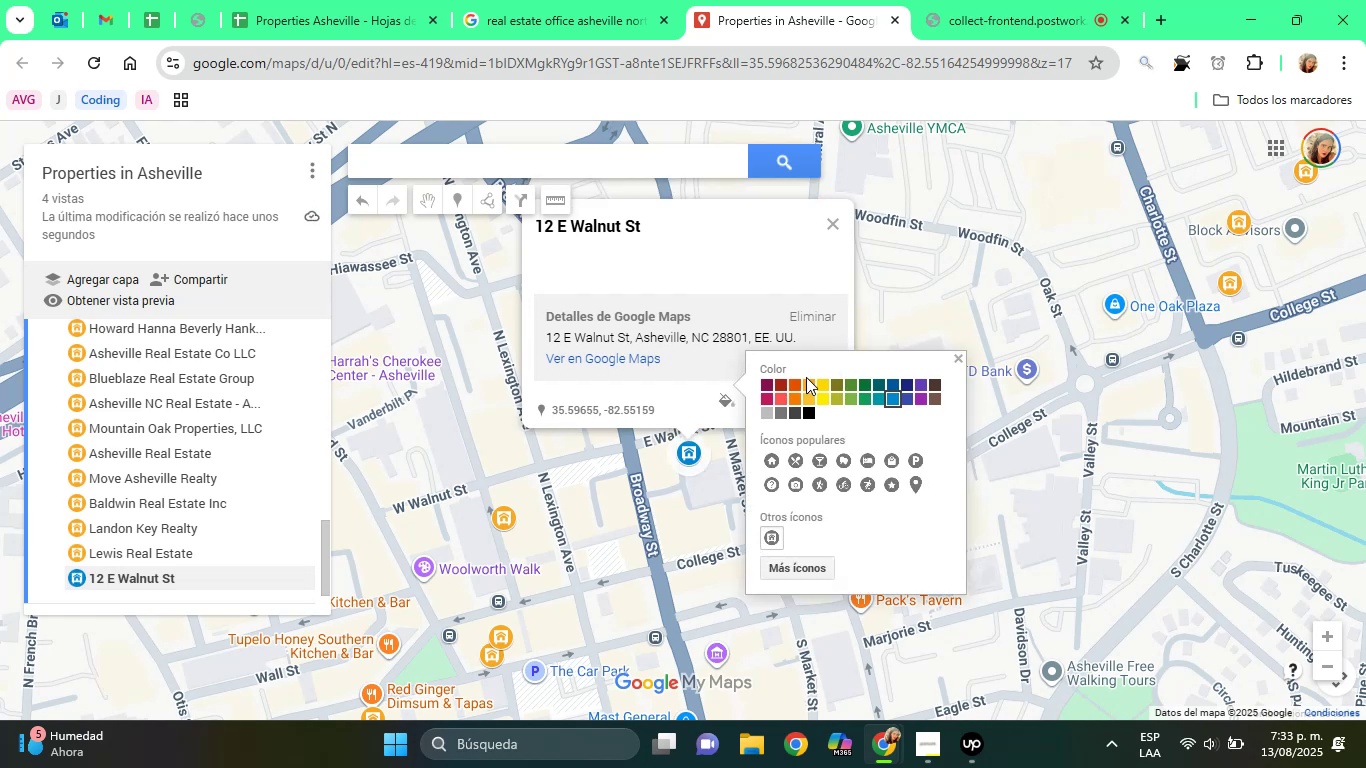 
left_click([806, 385])
 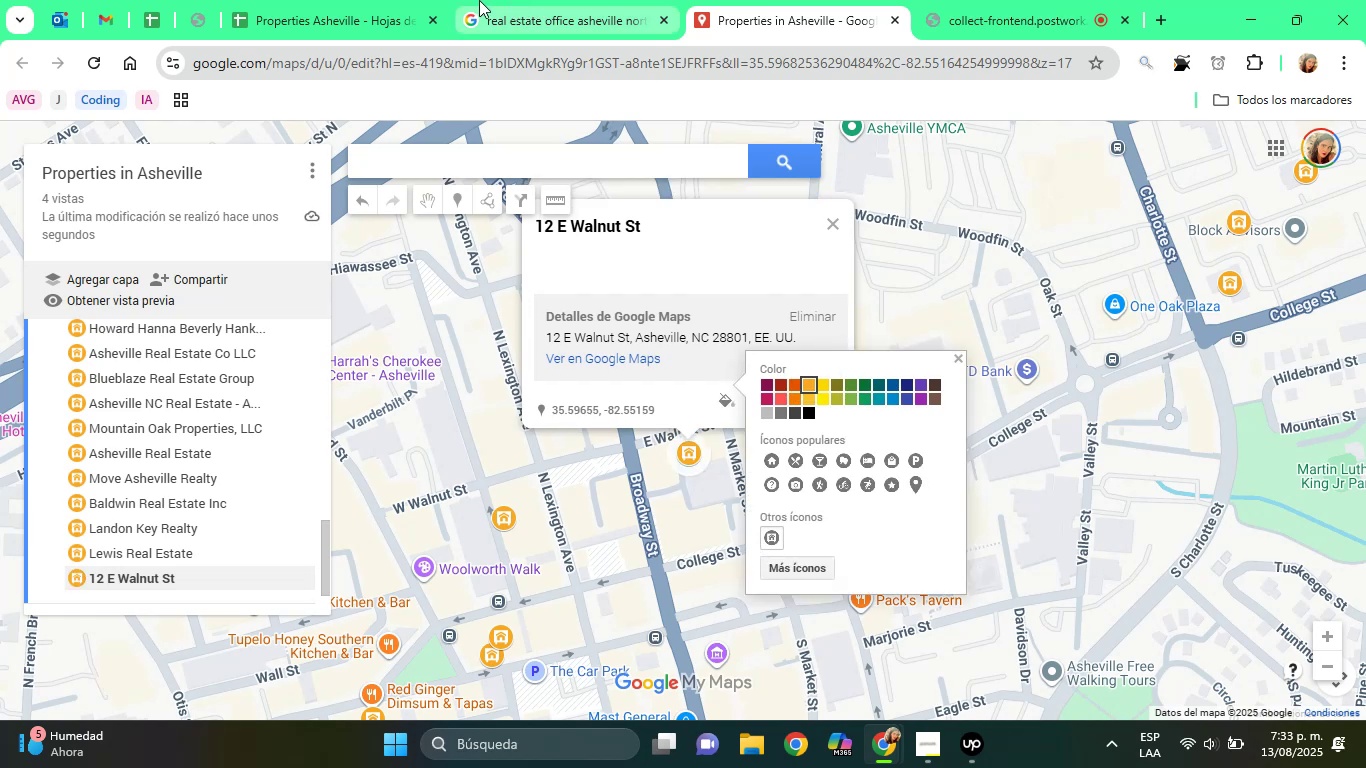 
left_click([378, 0])
 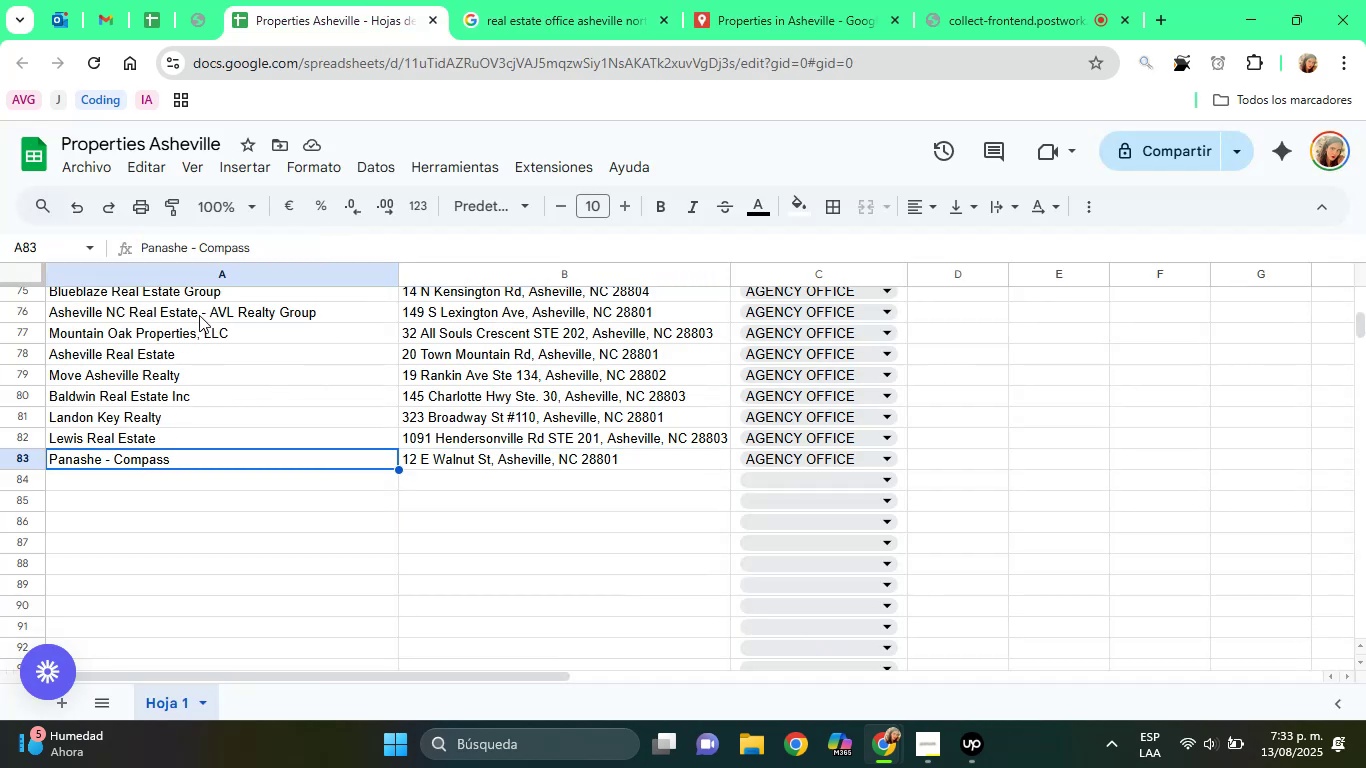 
double_click([197, 255])
 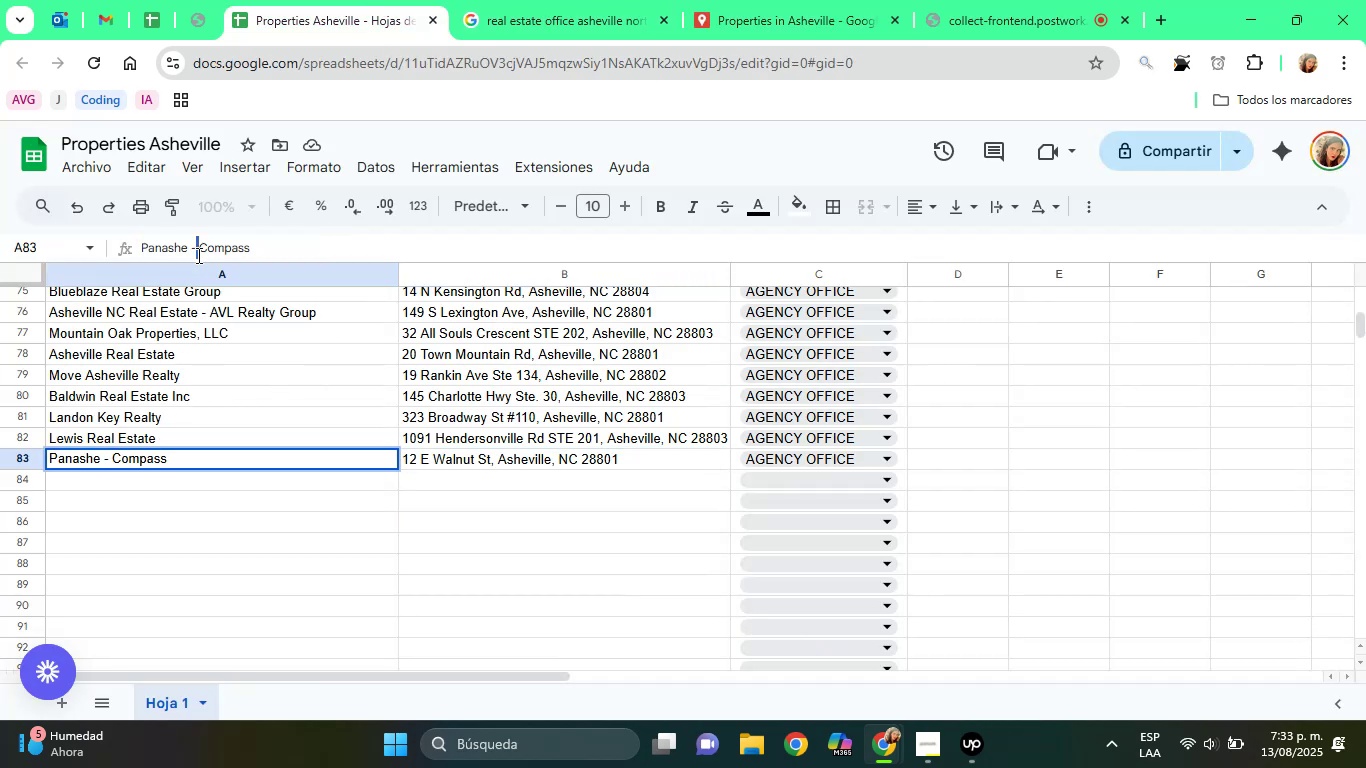 
triple_click([197, 255])
 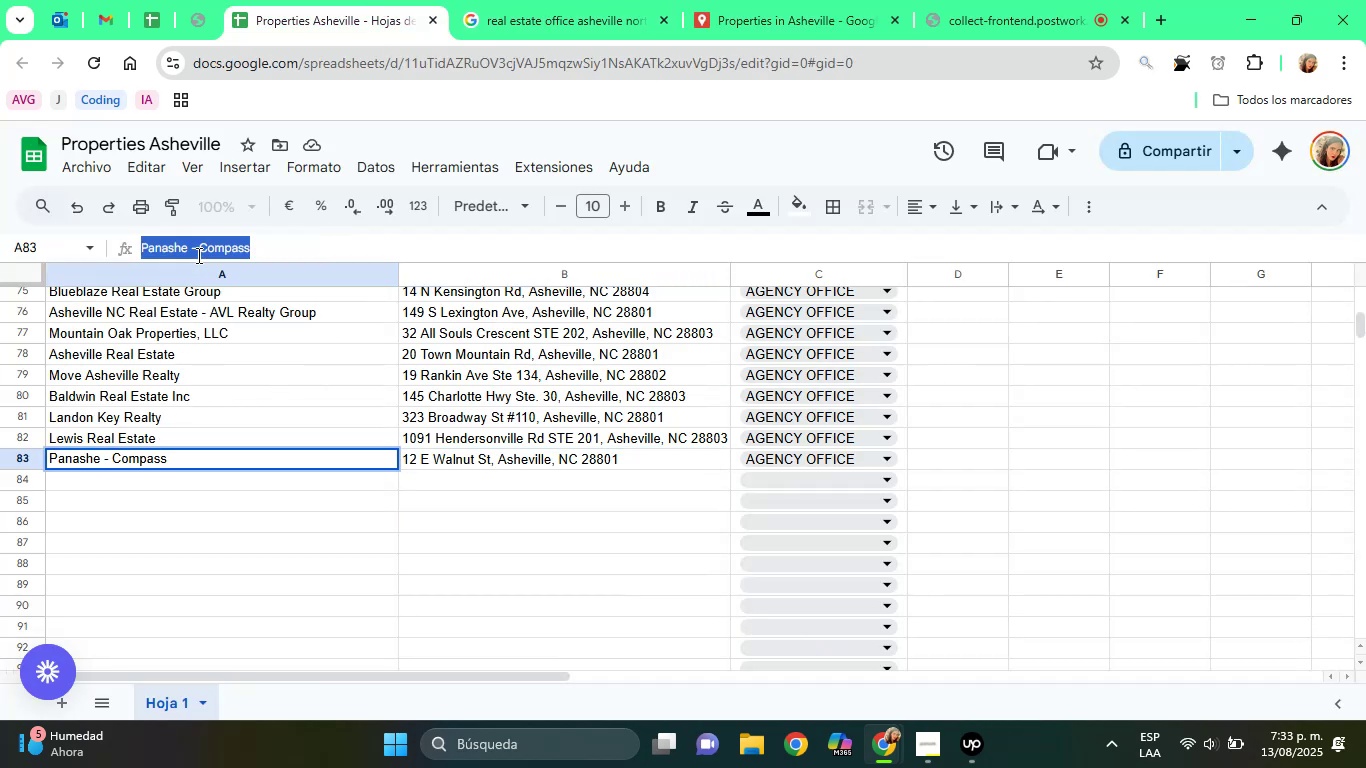 
right_click([197, 255])
 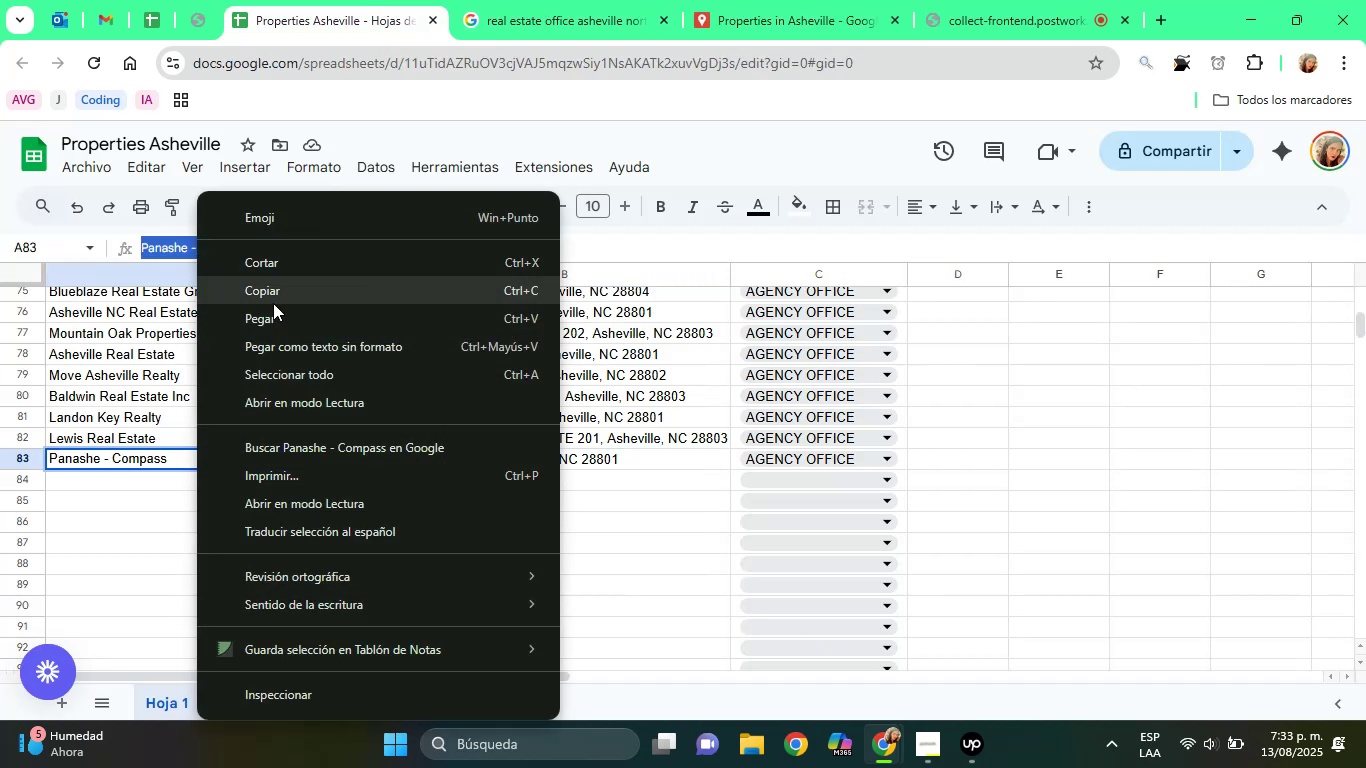 
left_click([273, 303])
 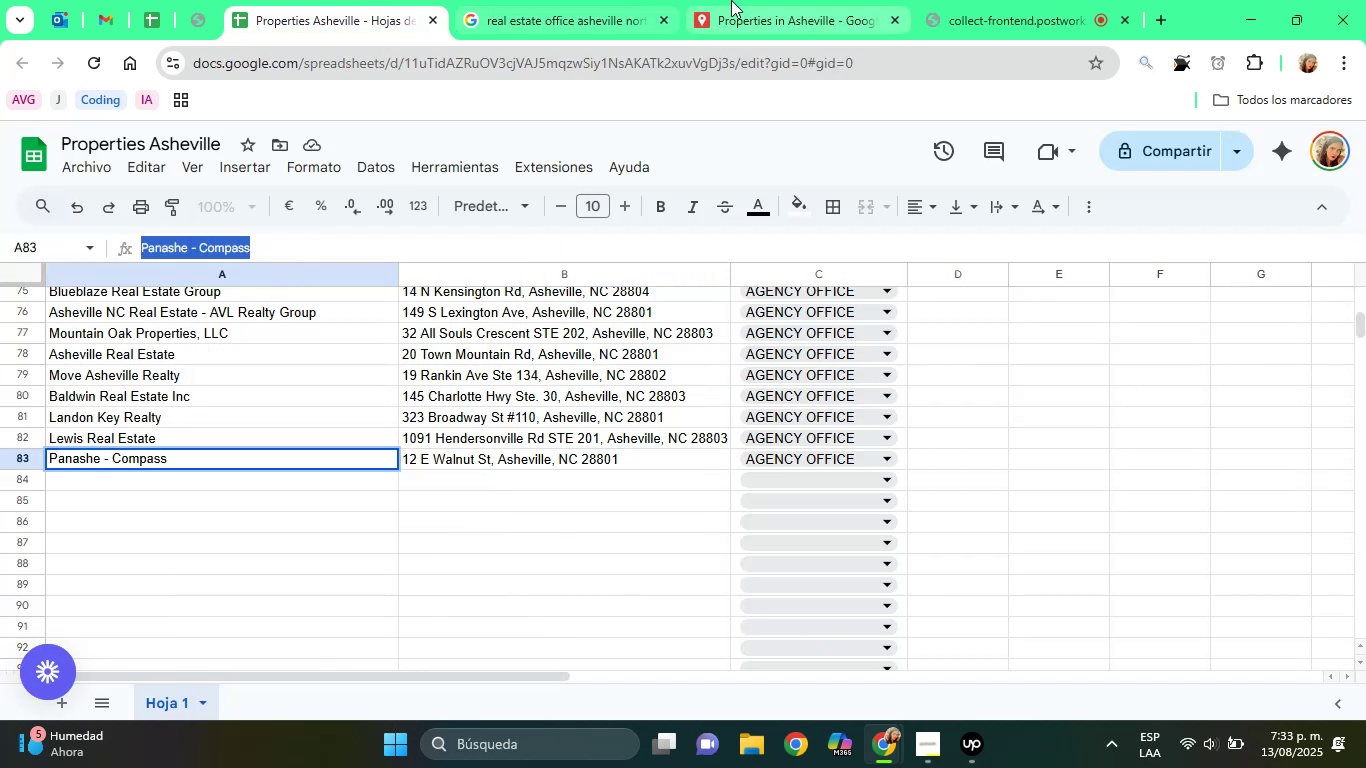 
left_click([736, 0])
 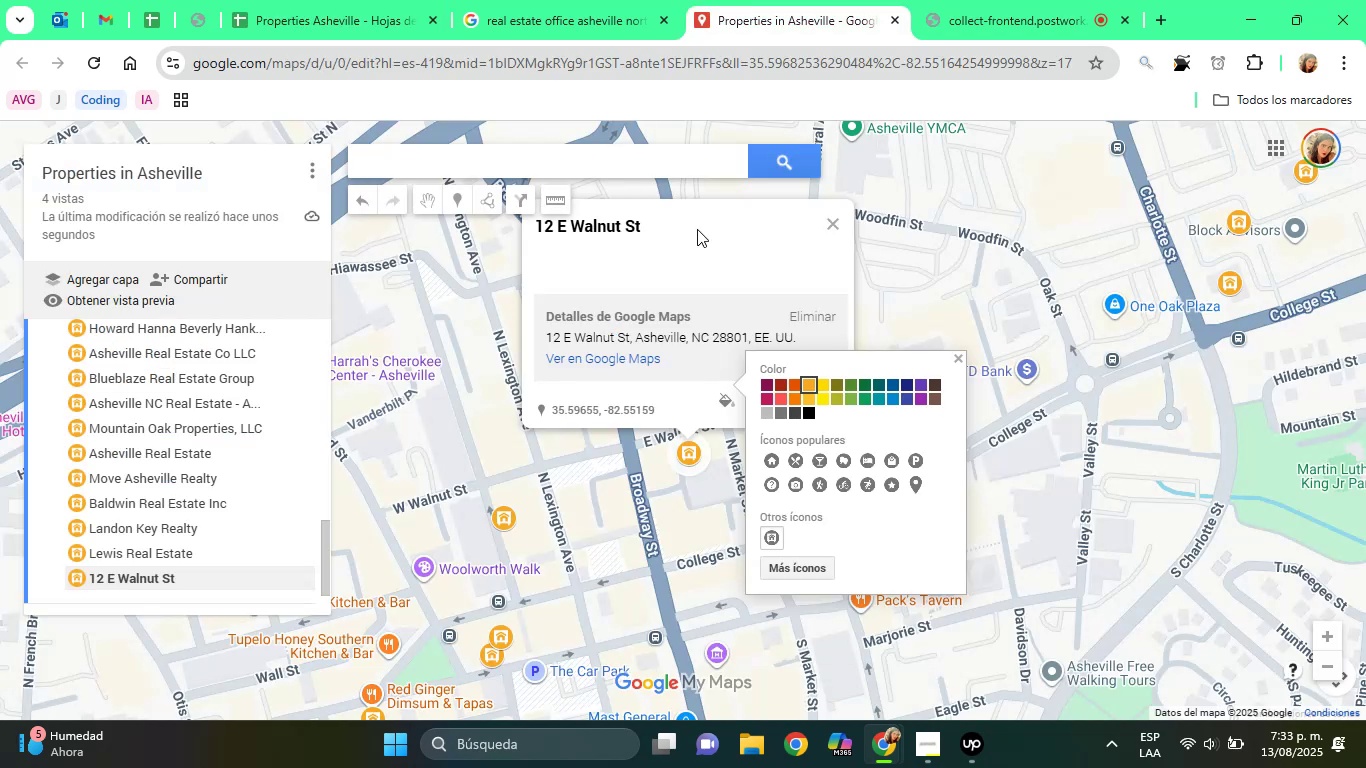 
left_click([706, 235])
 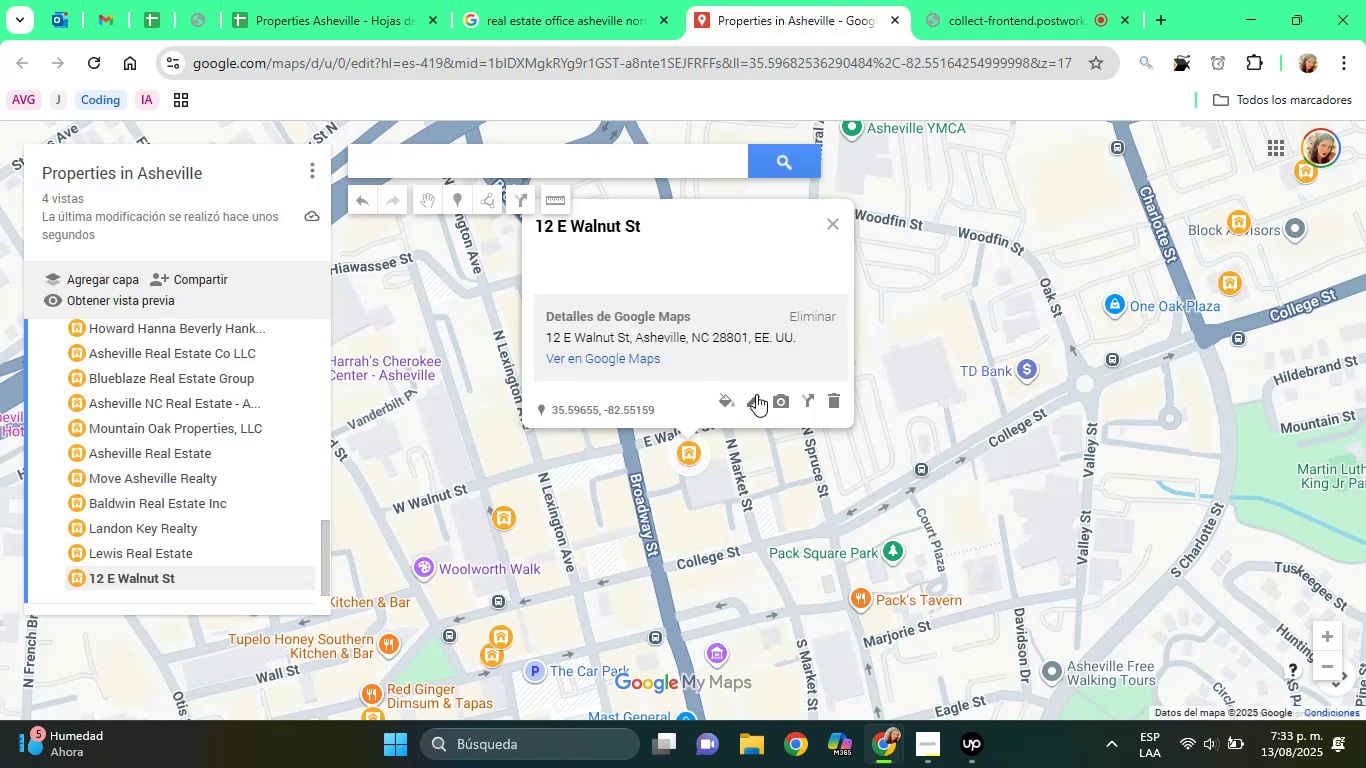 
left_click([755, 399])
 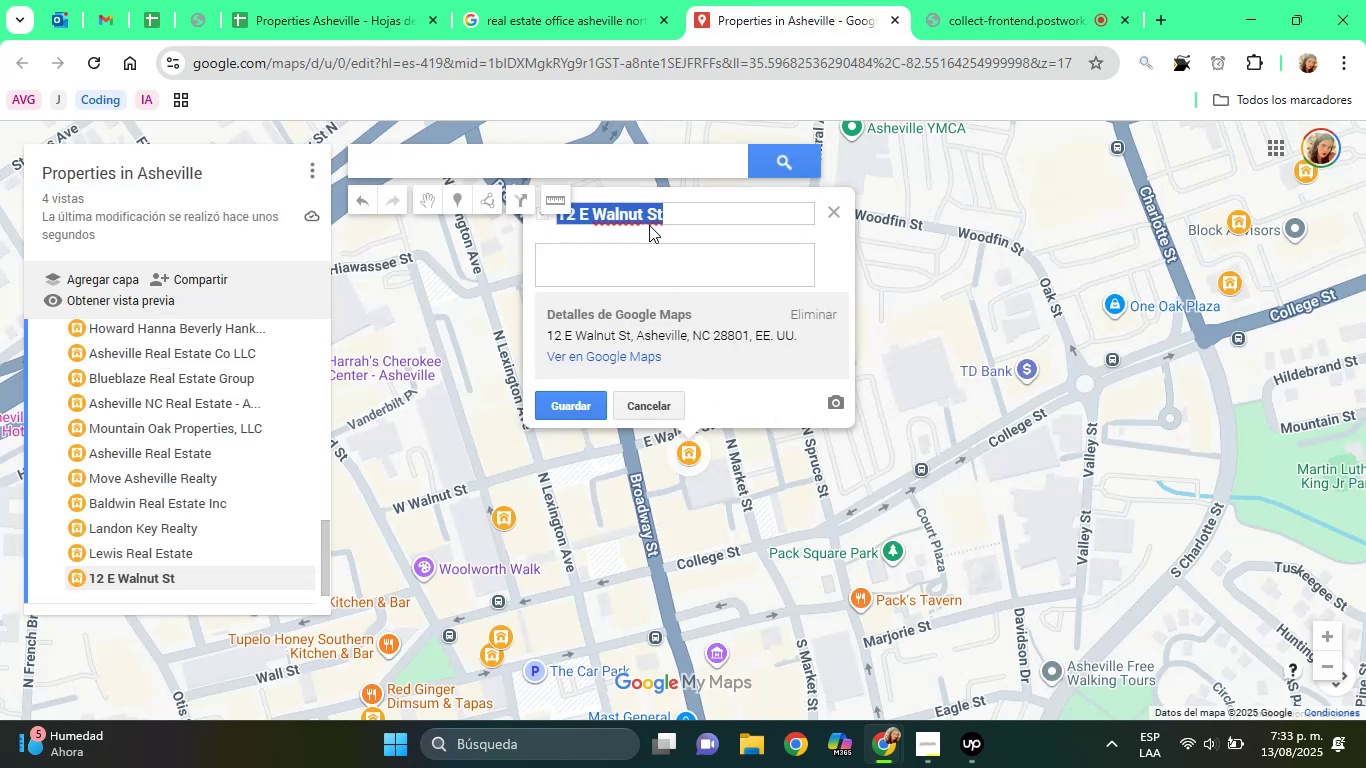 
right_click([651, 216])
 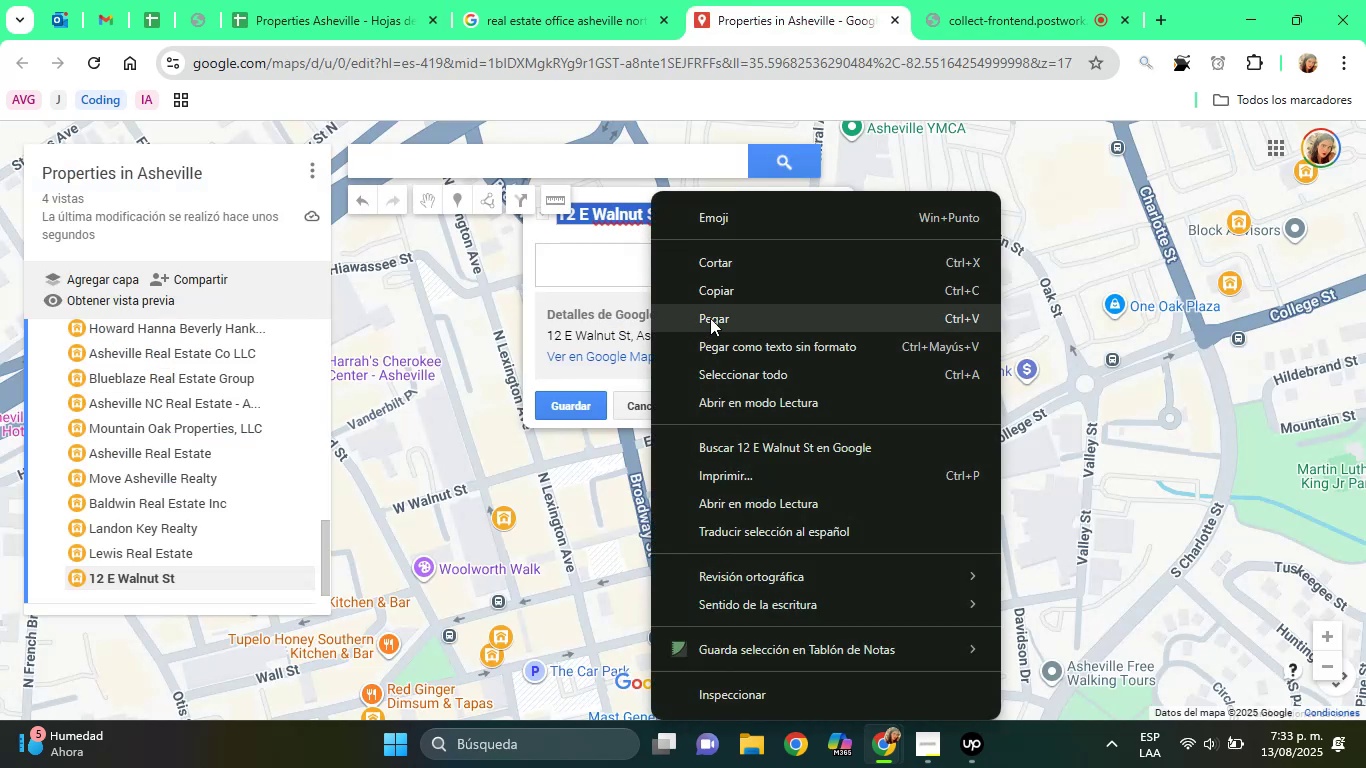 
left_click([711, 319])
 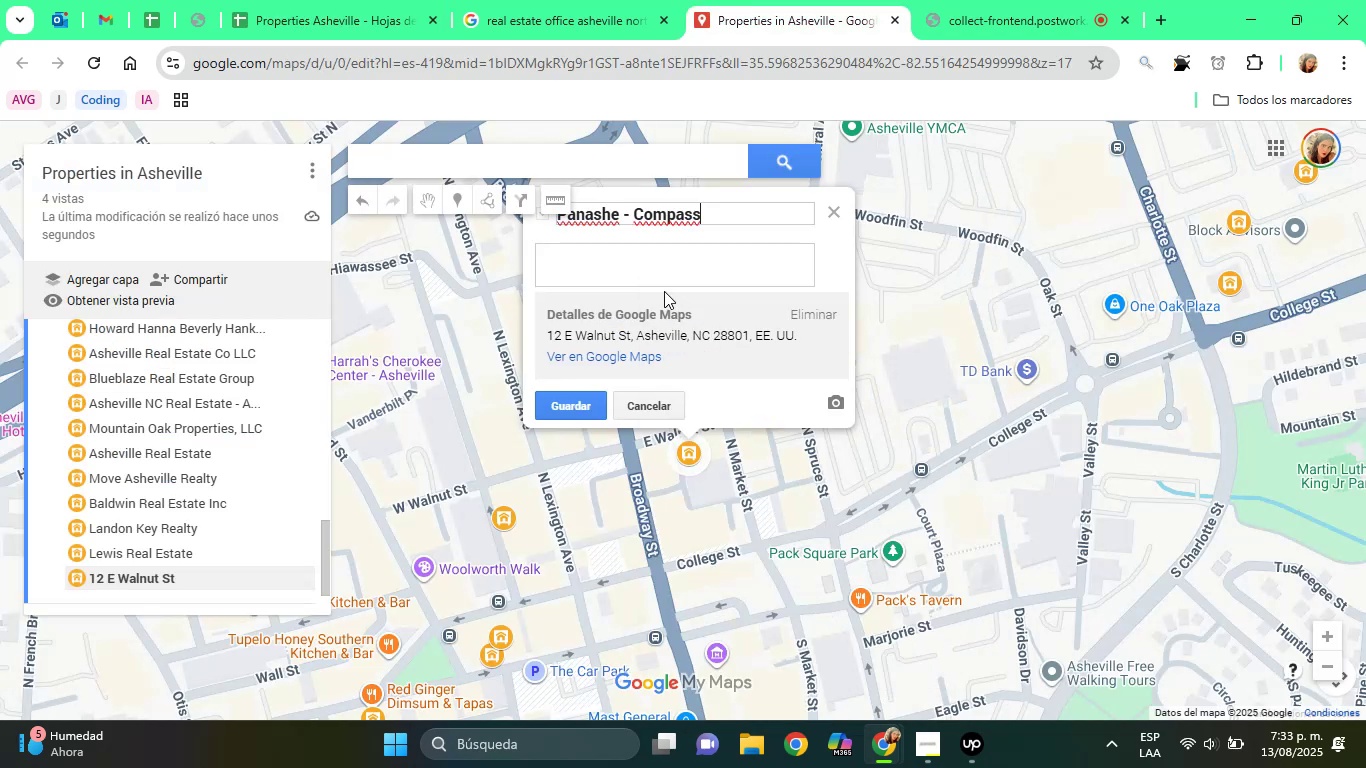 
left_click([654, 285])
 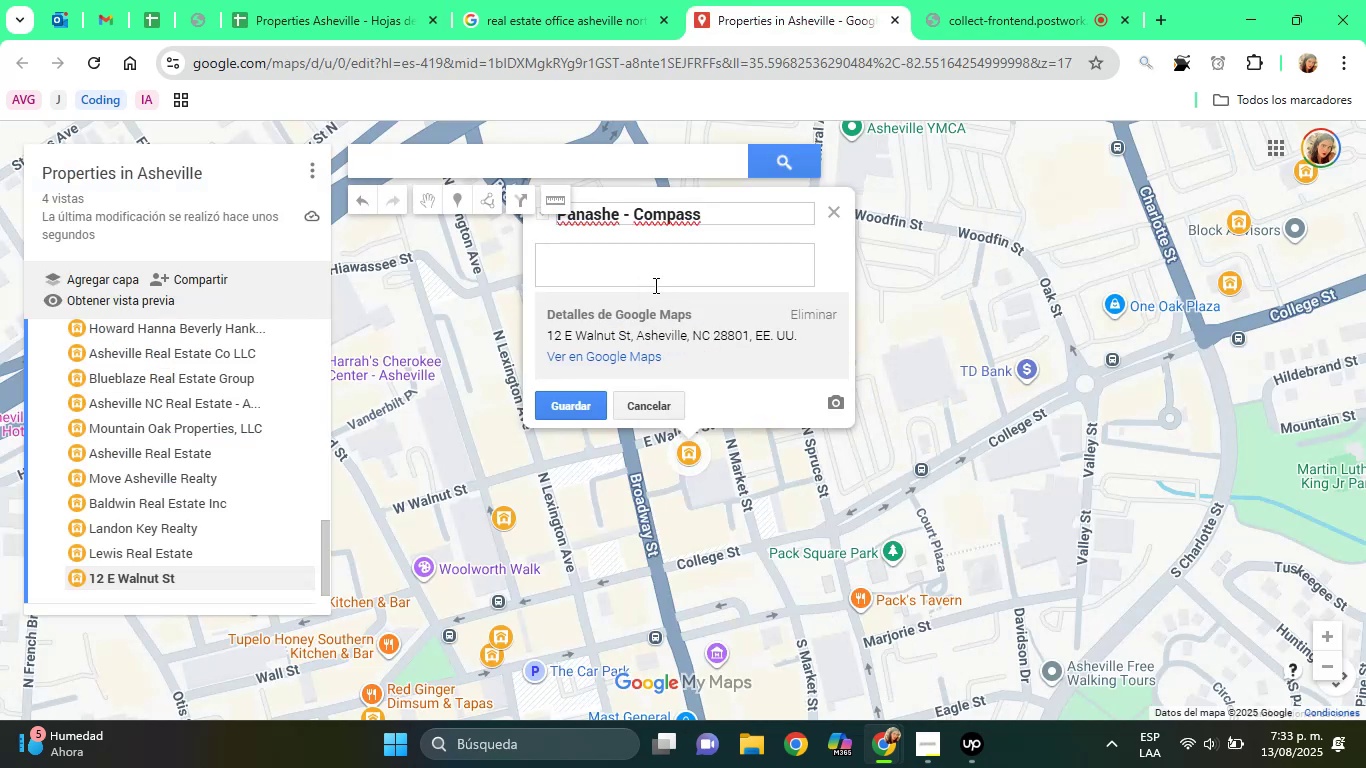 
type(Agency A)
key(Backspace)
type(Office)
 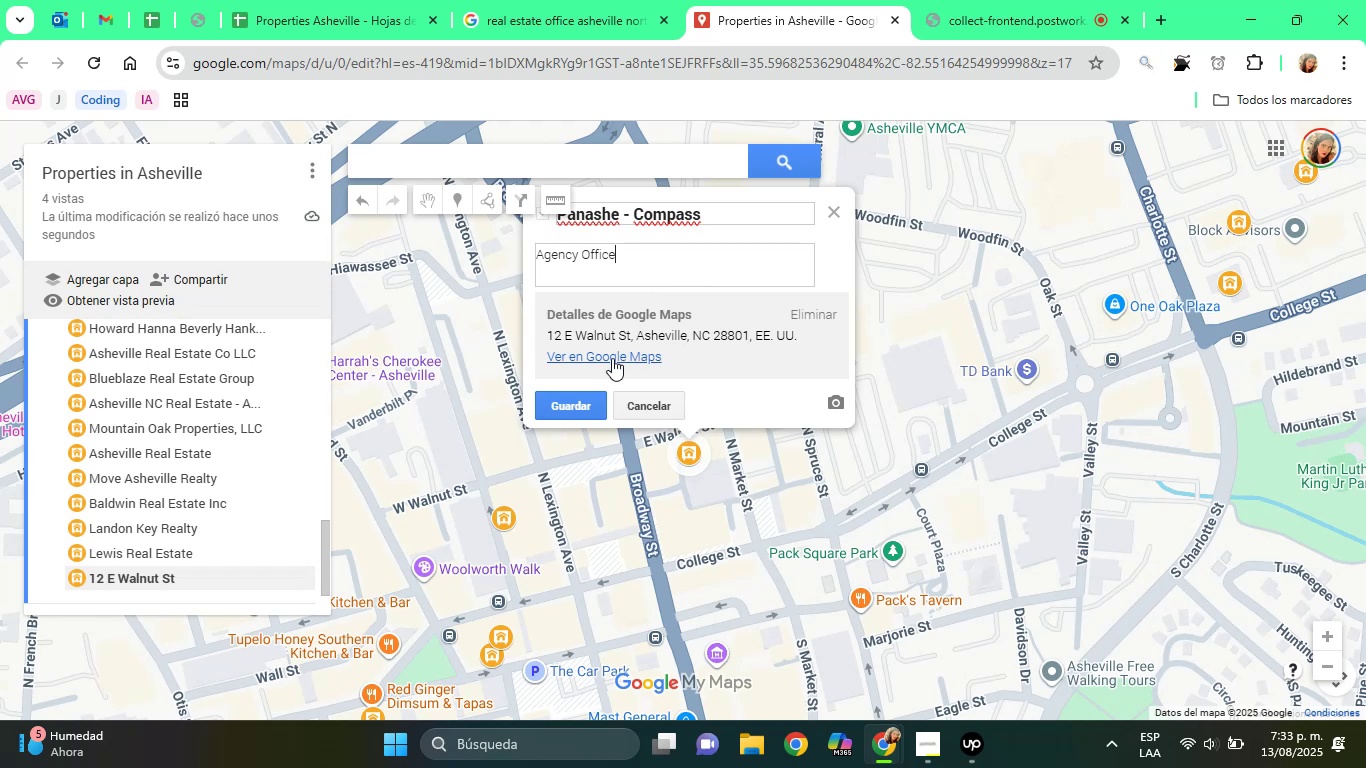 
left_click([563, 400])
 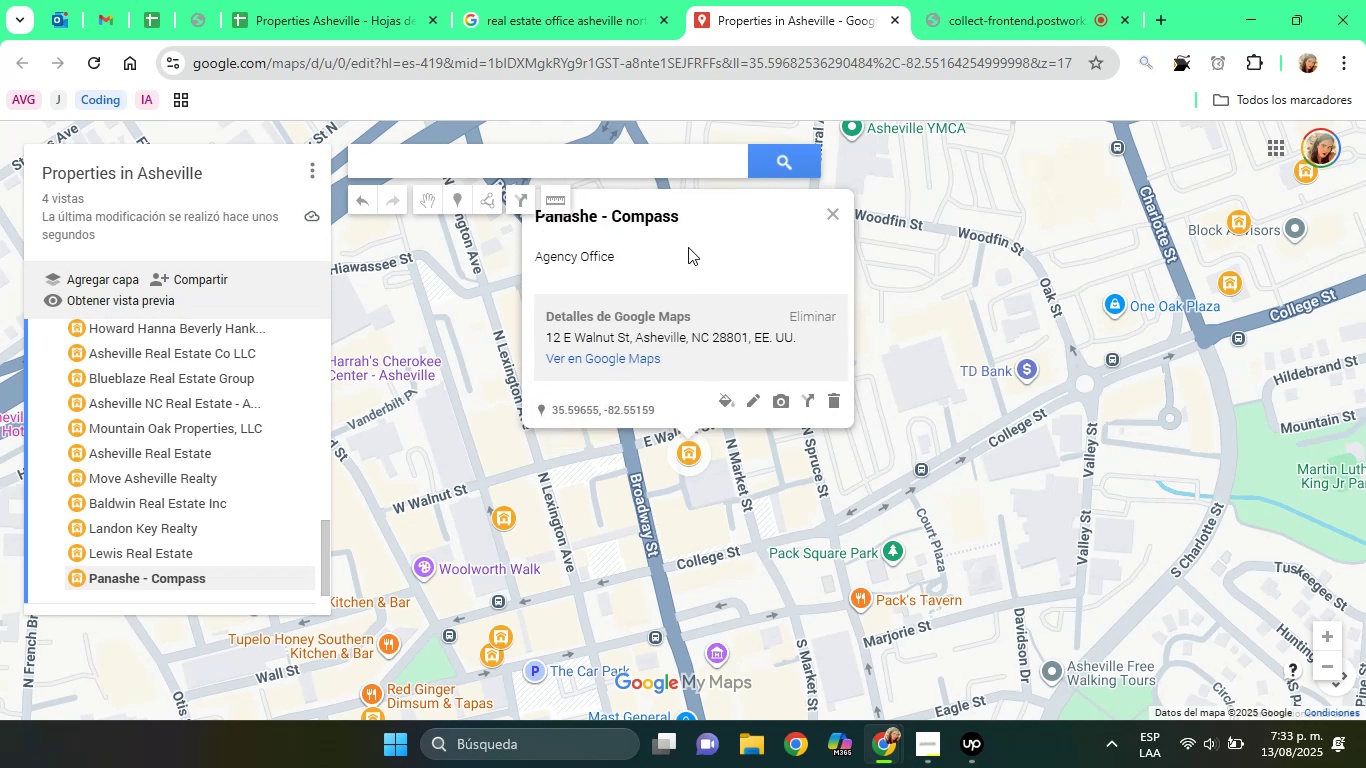 
left_click([586, 0])
 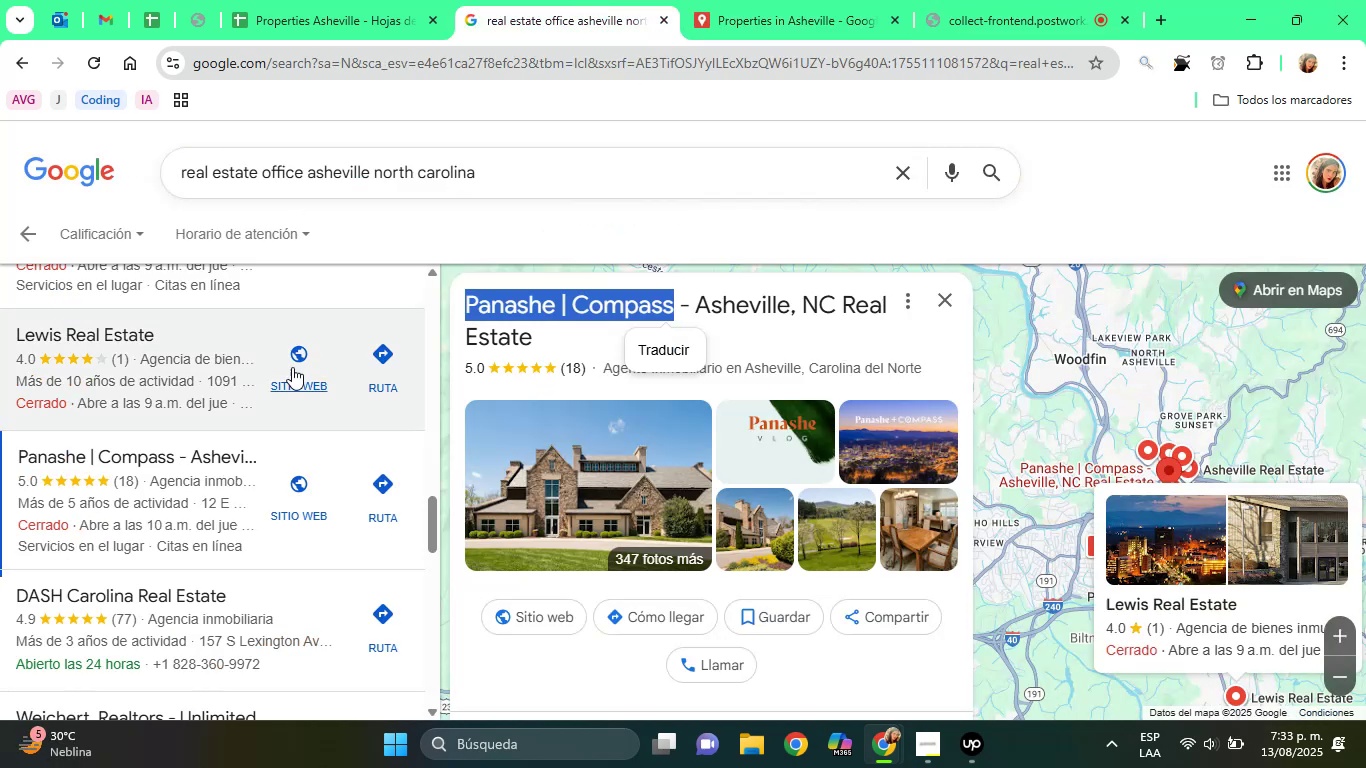 
scroll: coordinate [274, 390], scroll_direction: down, amount: 1.0
 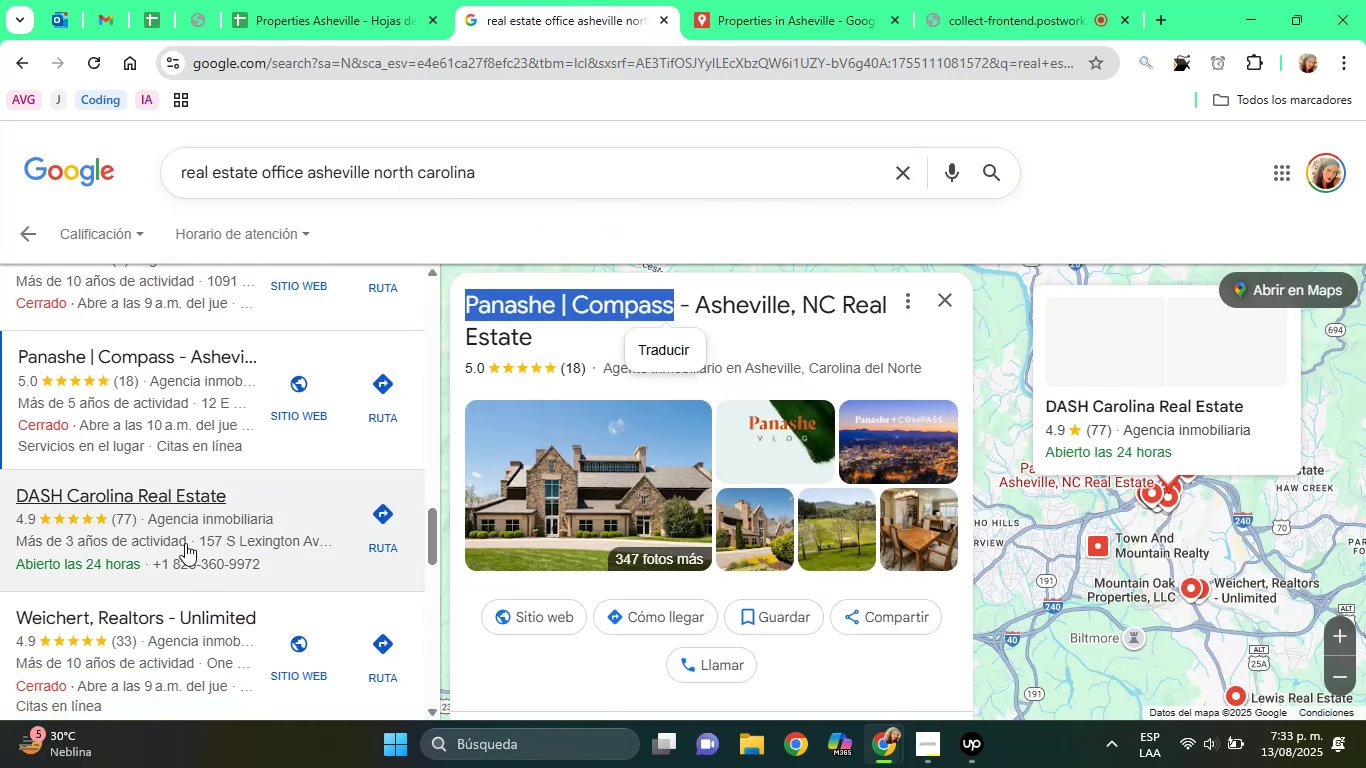 
left_click([150, 496])
 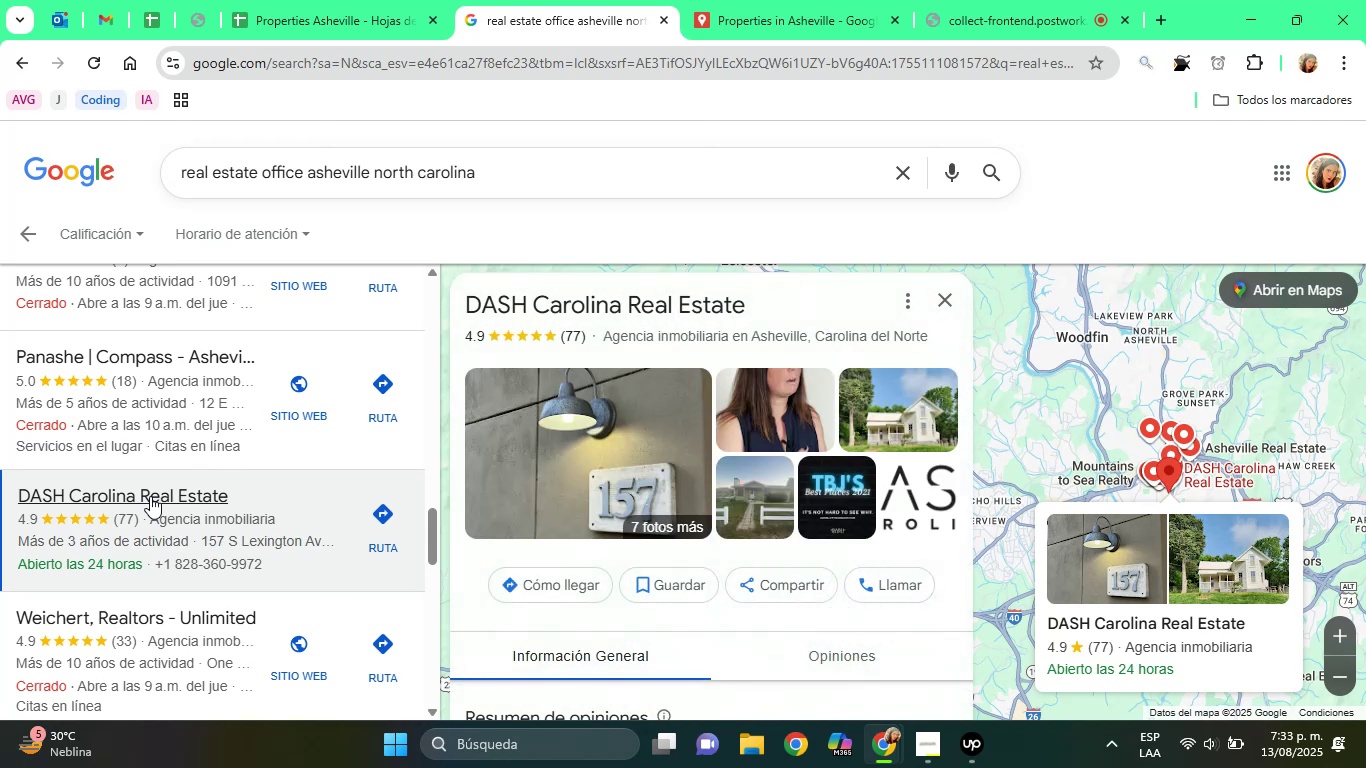 
wait(12.76)
 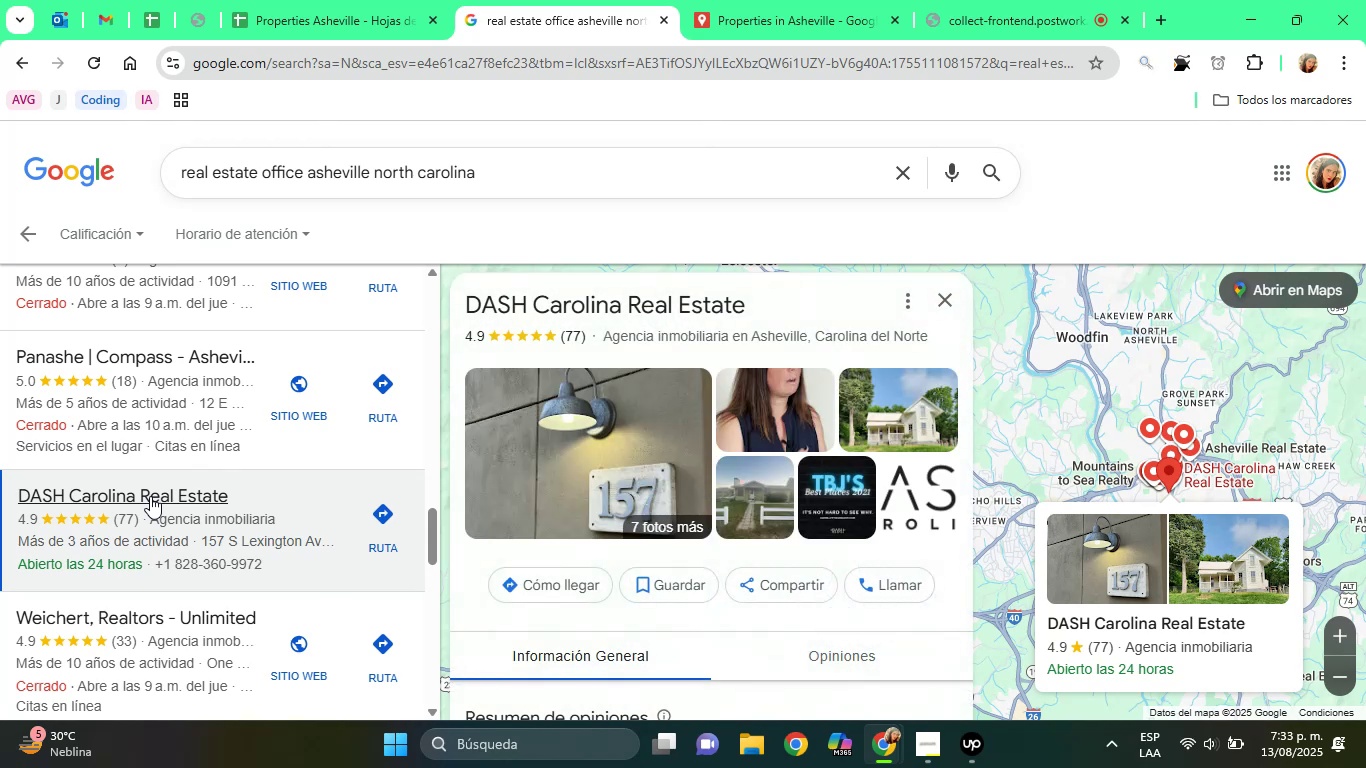 
scroll: coordinate [606, 478], scroll_direction: down, amount: 4.0
 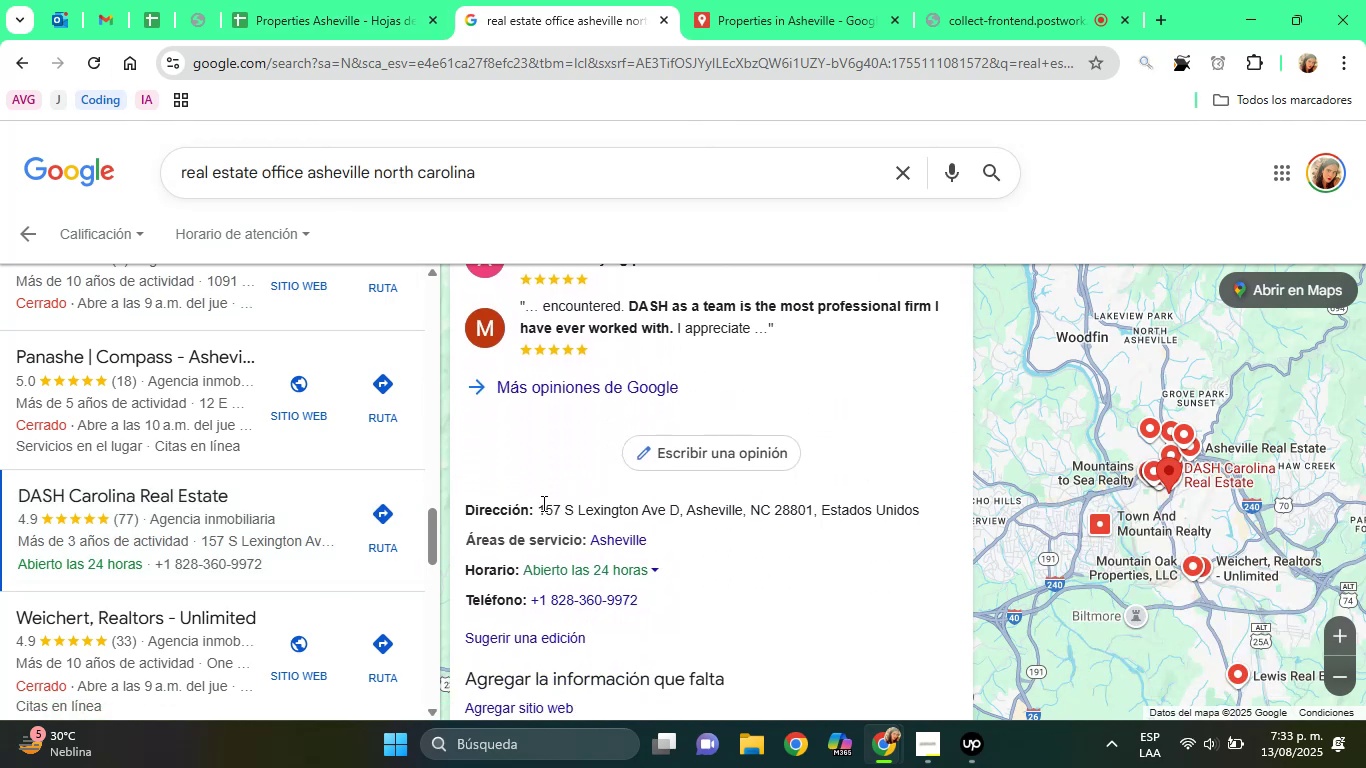 
left_click_drag(start_coordinate=[540, 503], to_coordinate=[813, 515])
 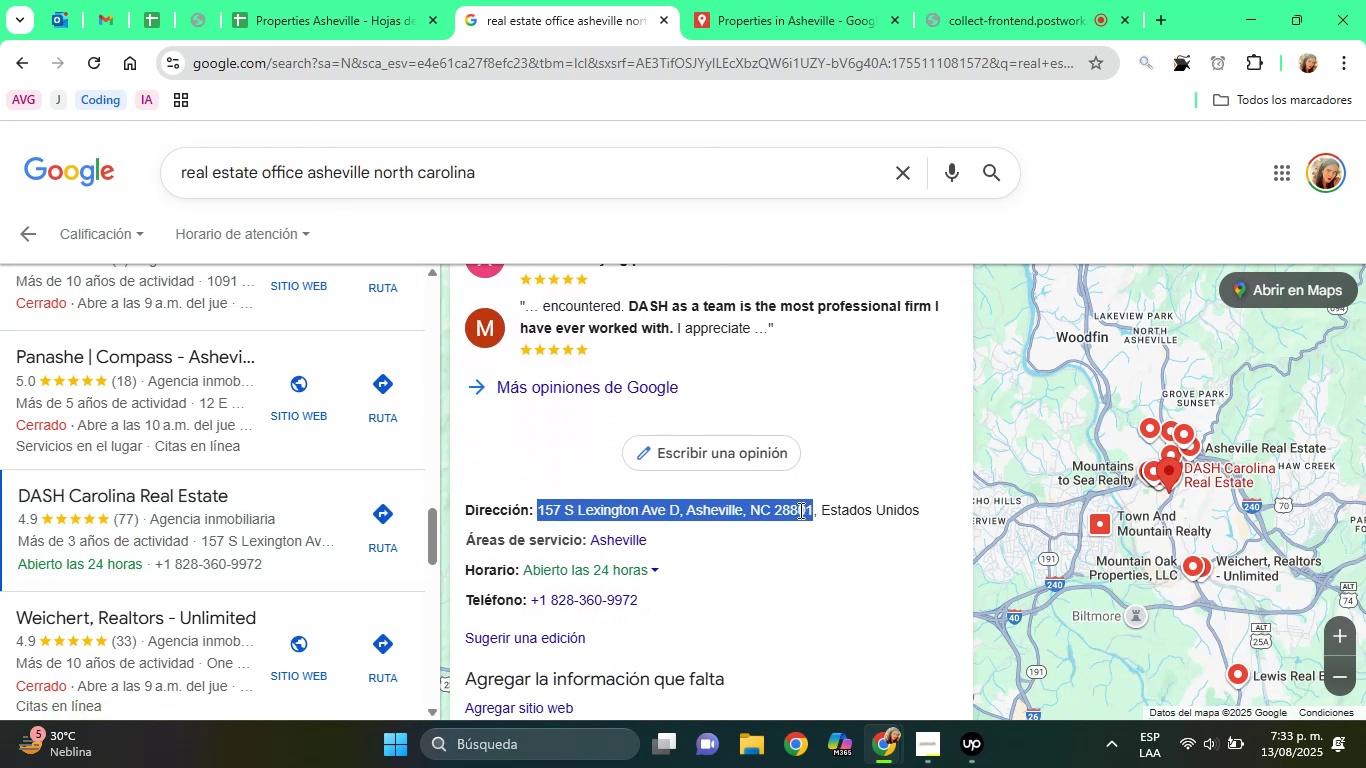 
right_click([799, 510])
 